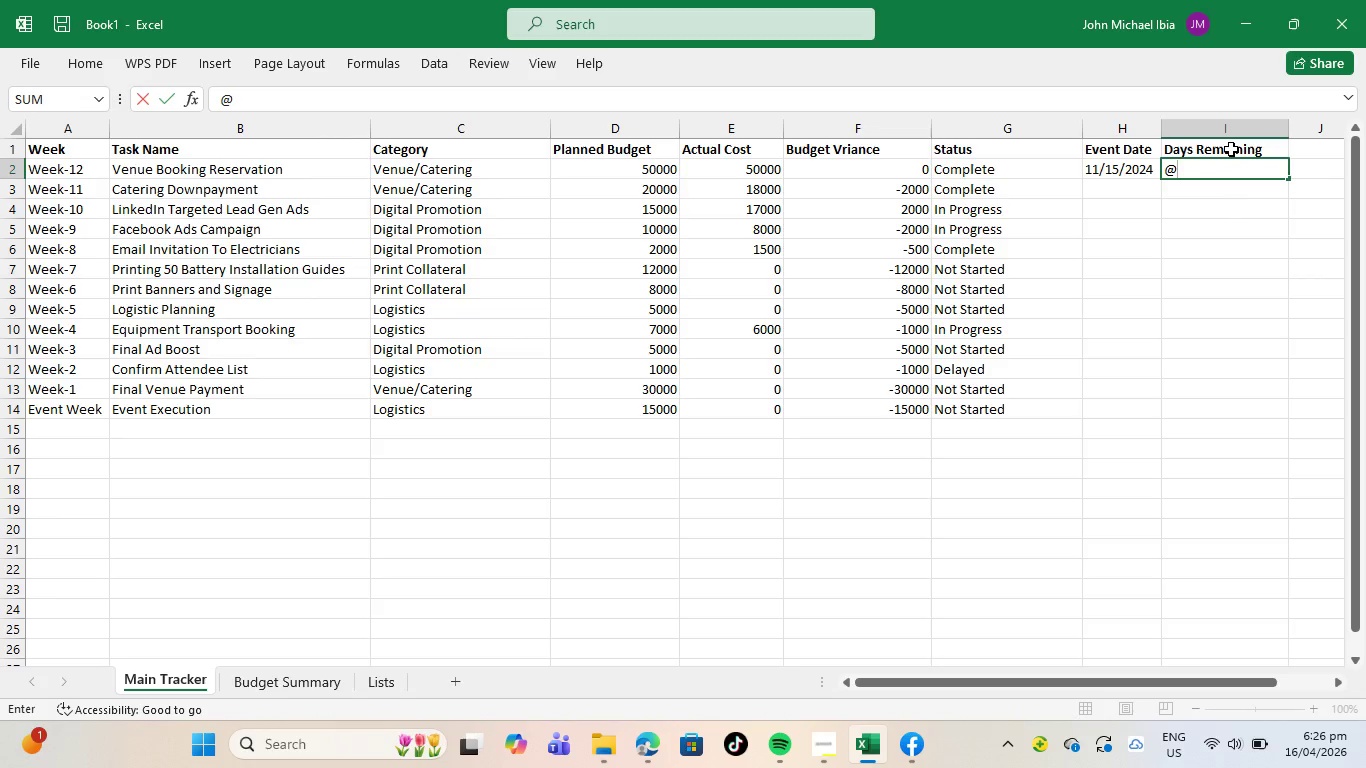 
key(Backspace)
 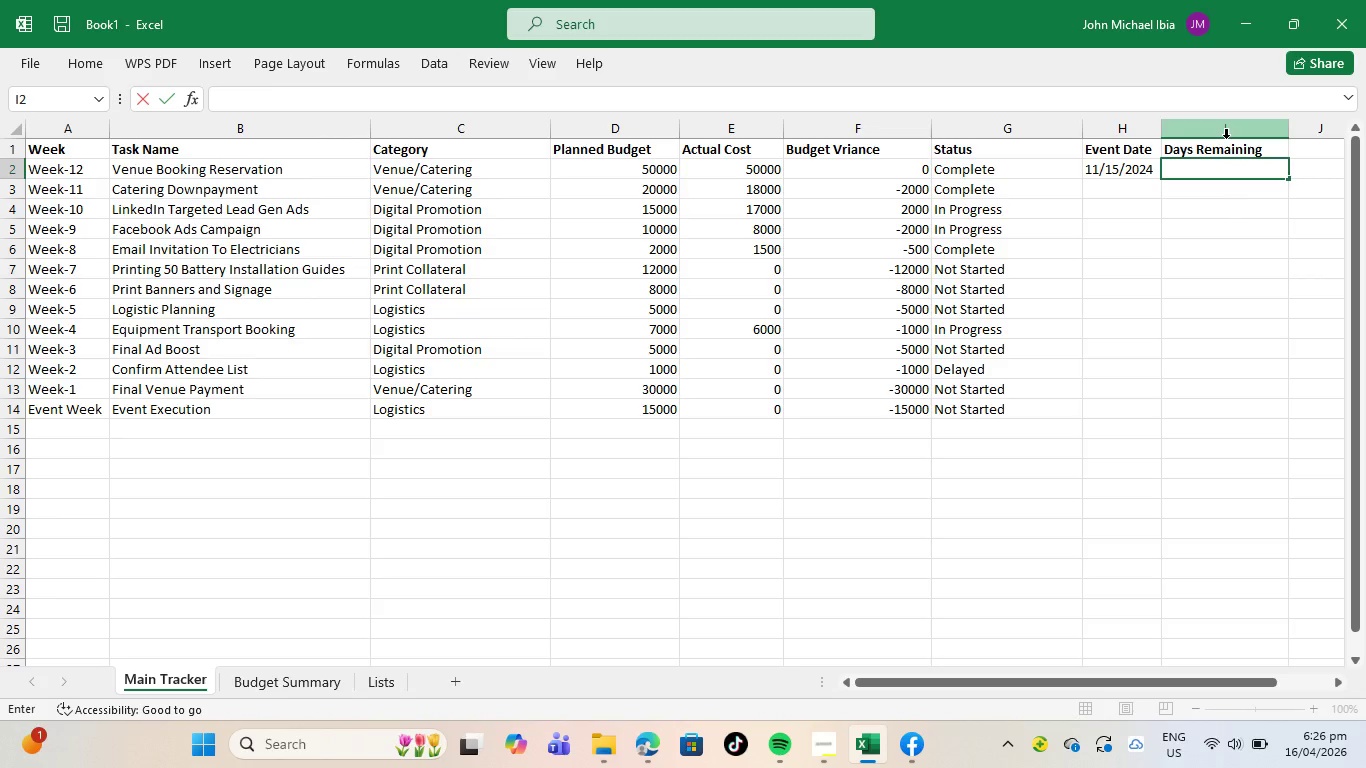 
key(Equal)
 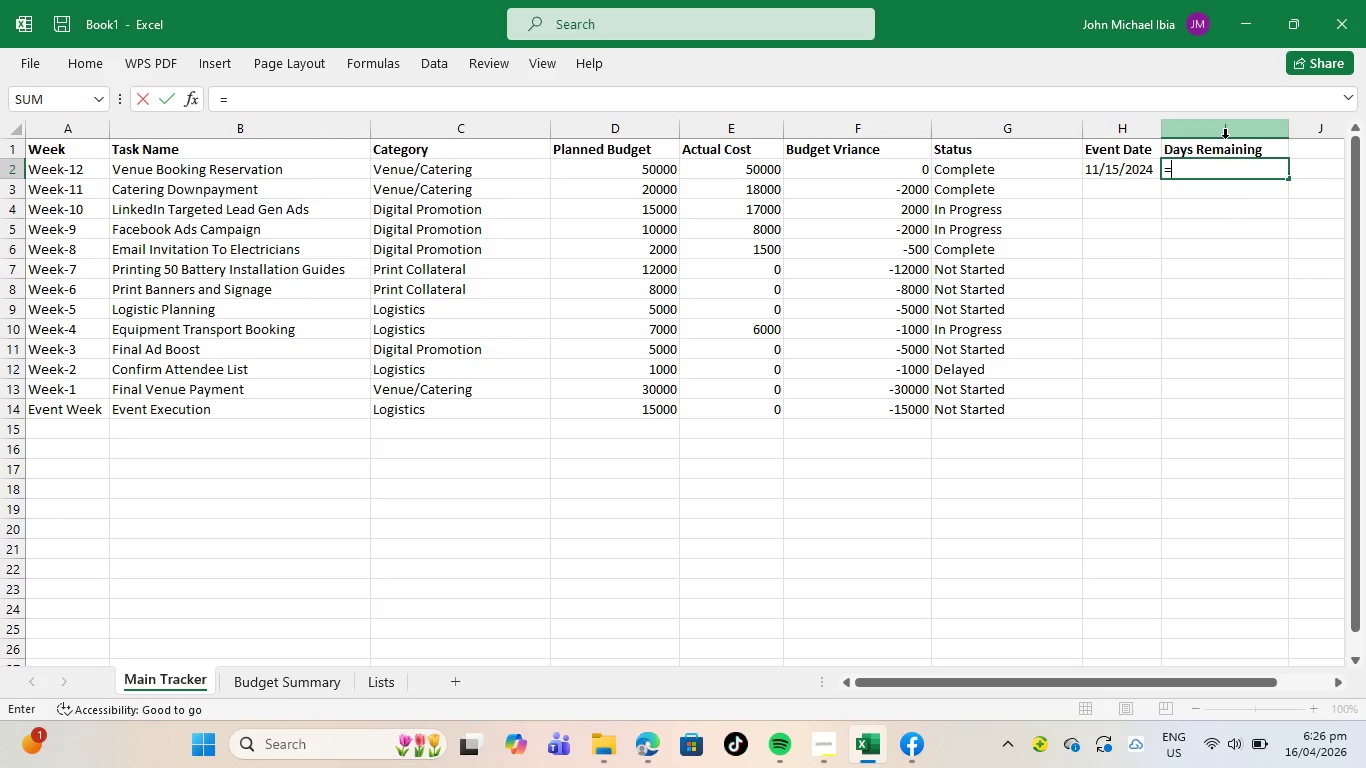 
key(Shift+3)
 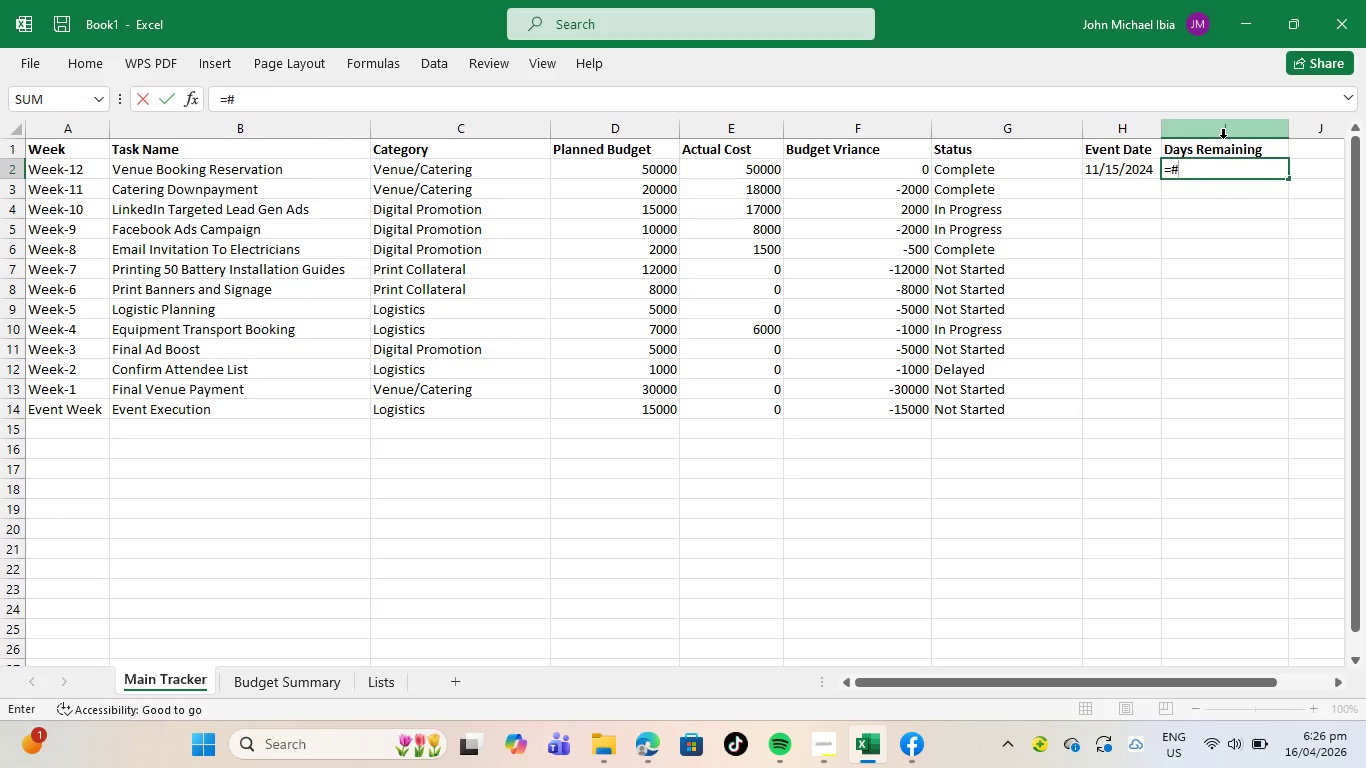 
key(Backspace)
 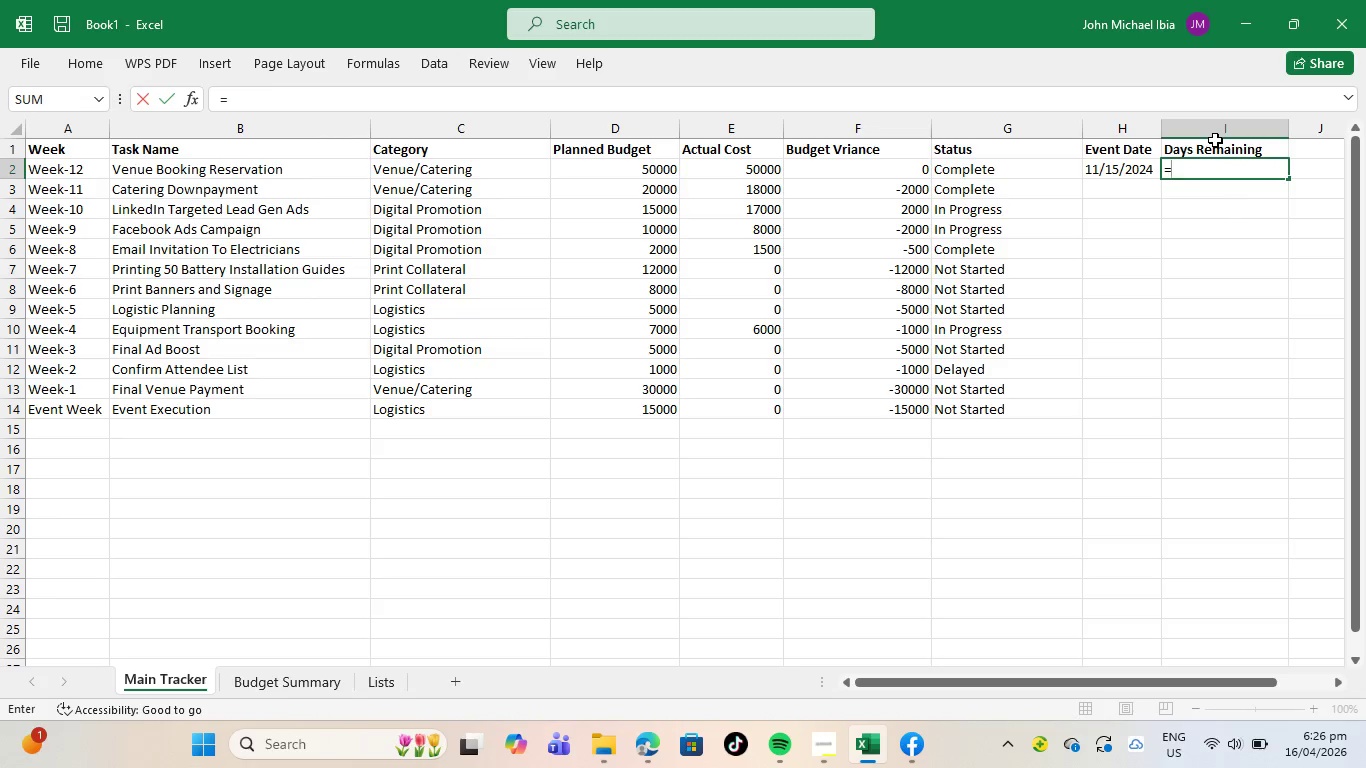 
key(Shift+4)
 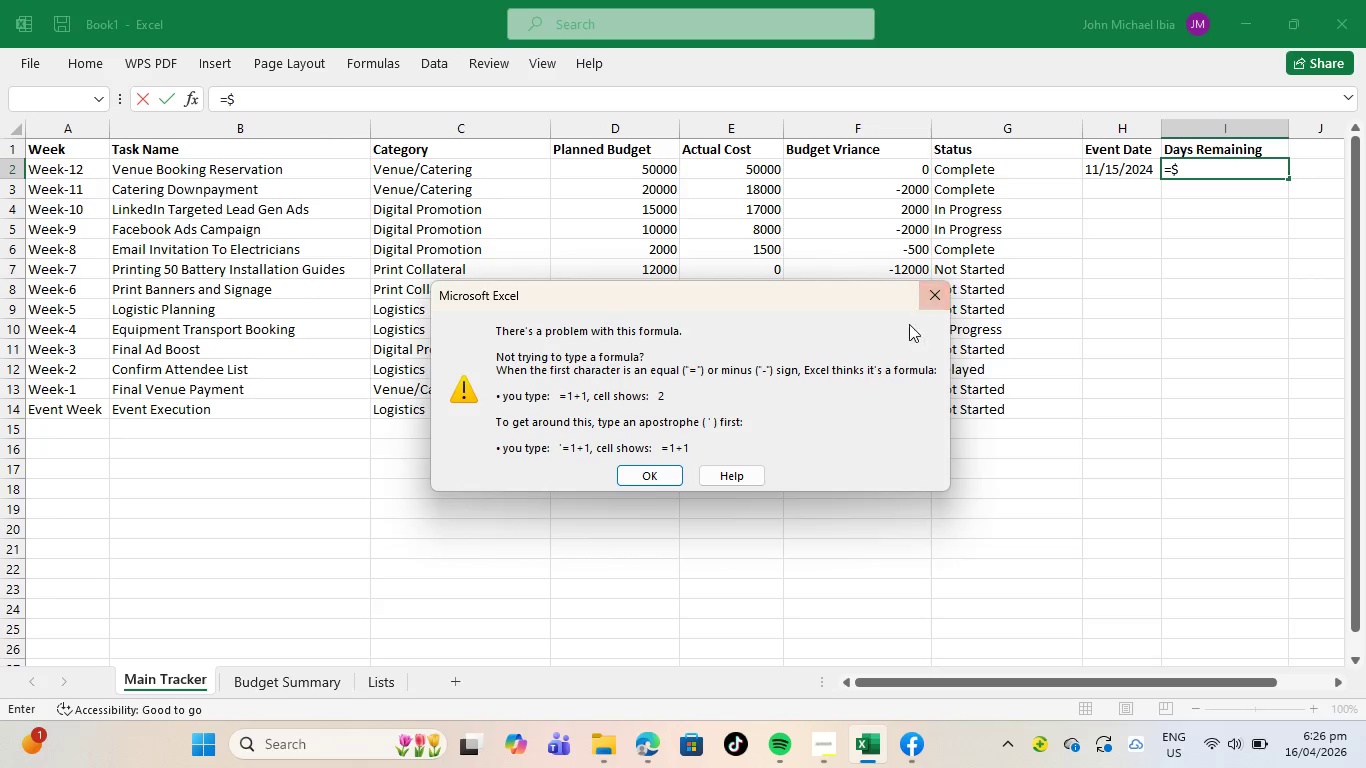 
wait(5.14)
 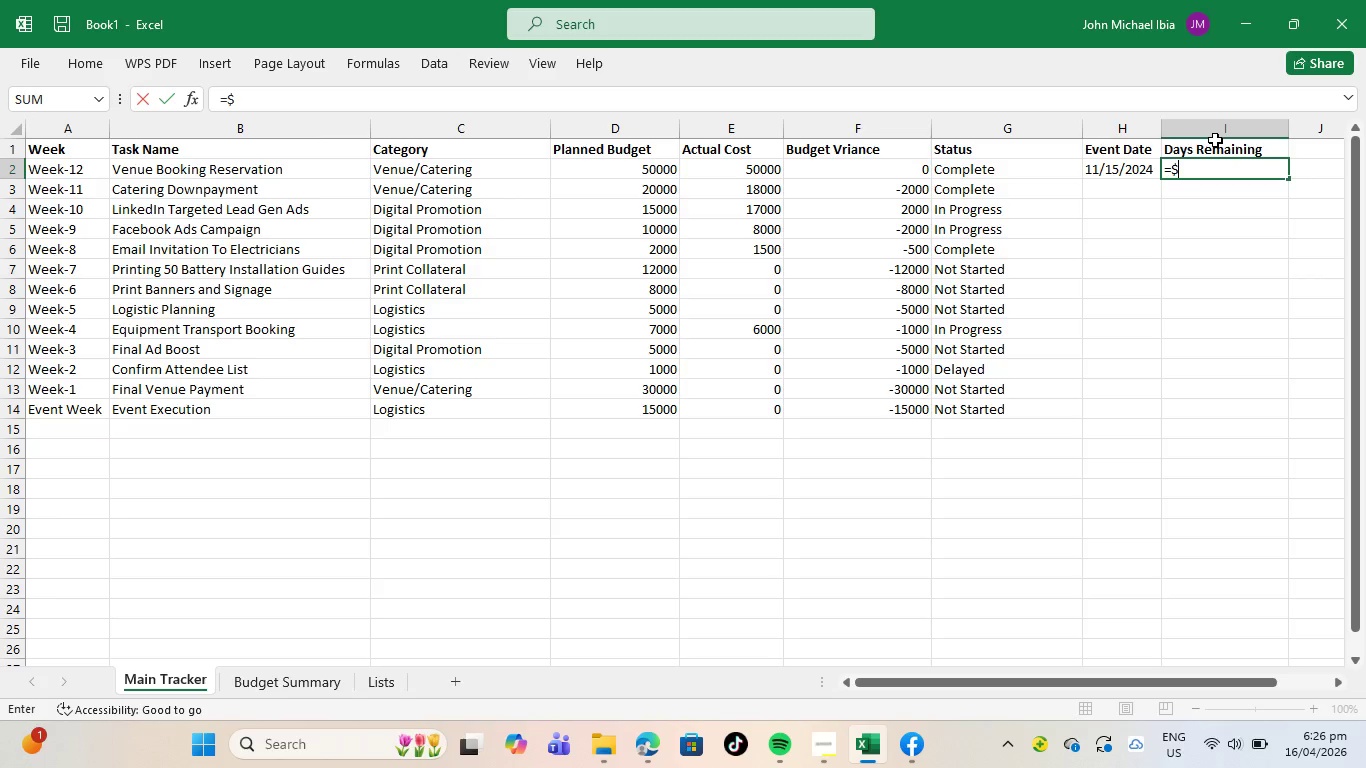 
left_click([947, 295])
 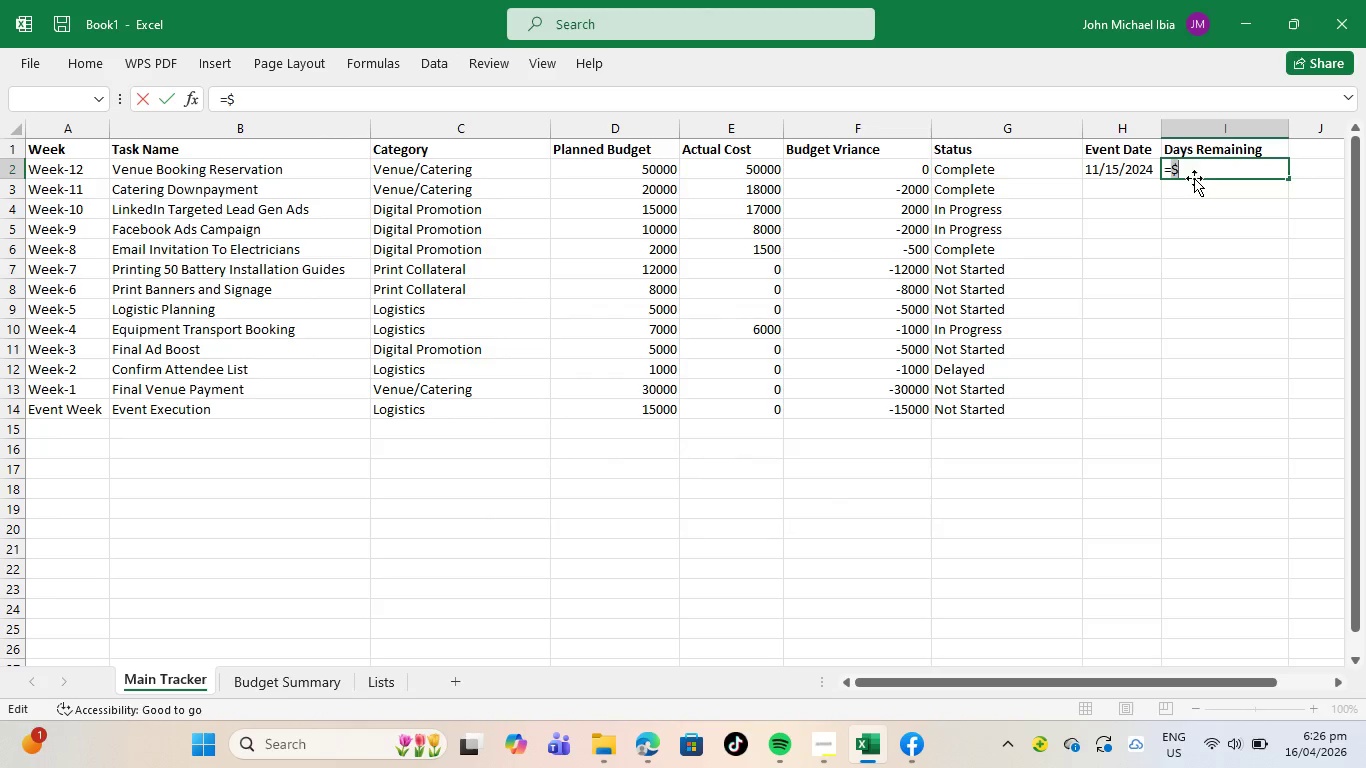 
left_click([1202, 175])
 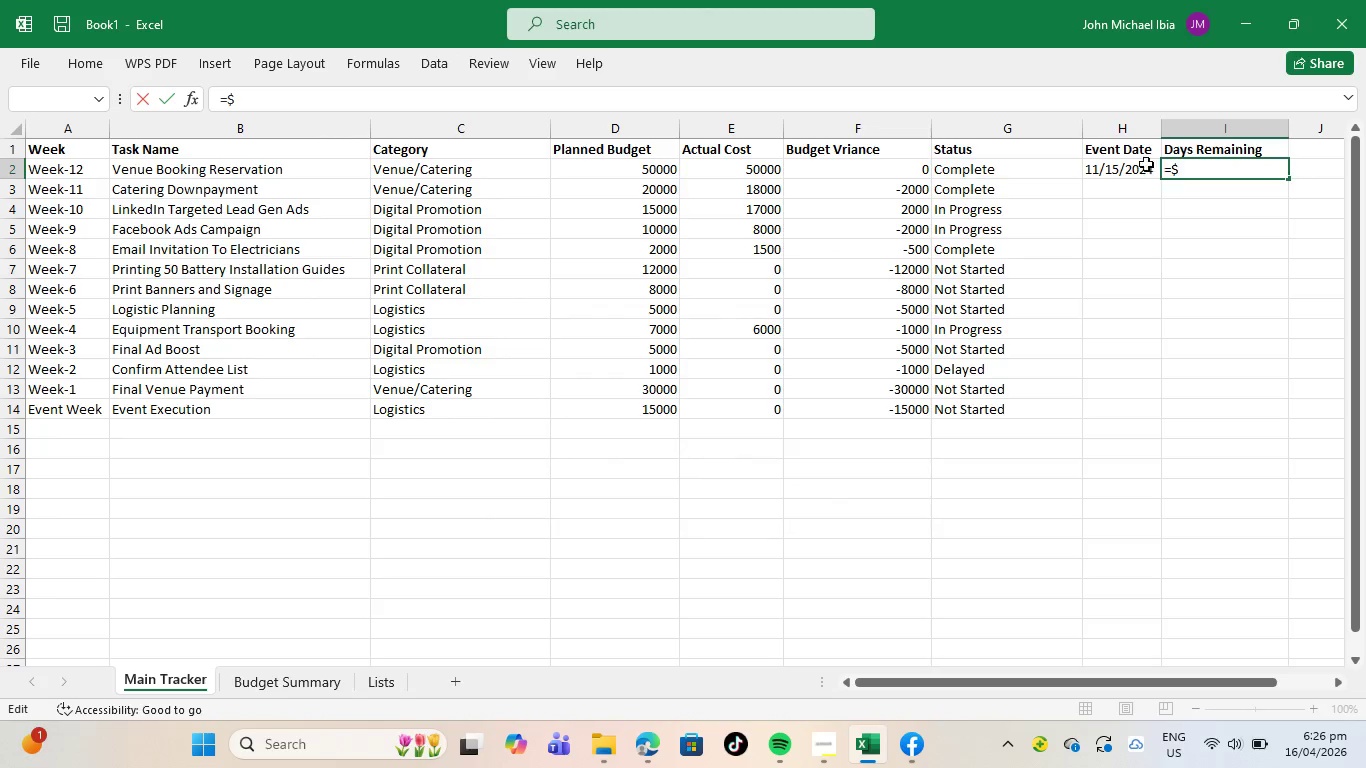 
left_click([1146, 164])
 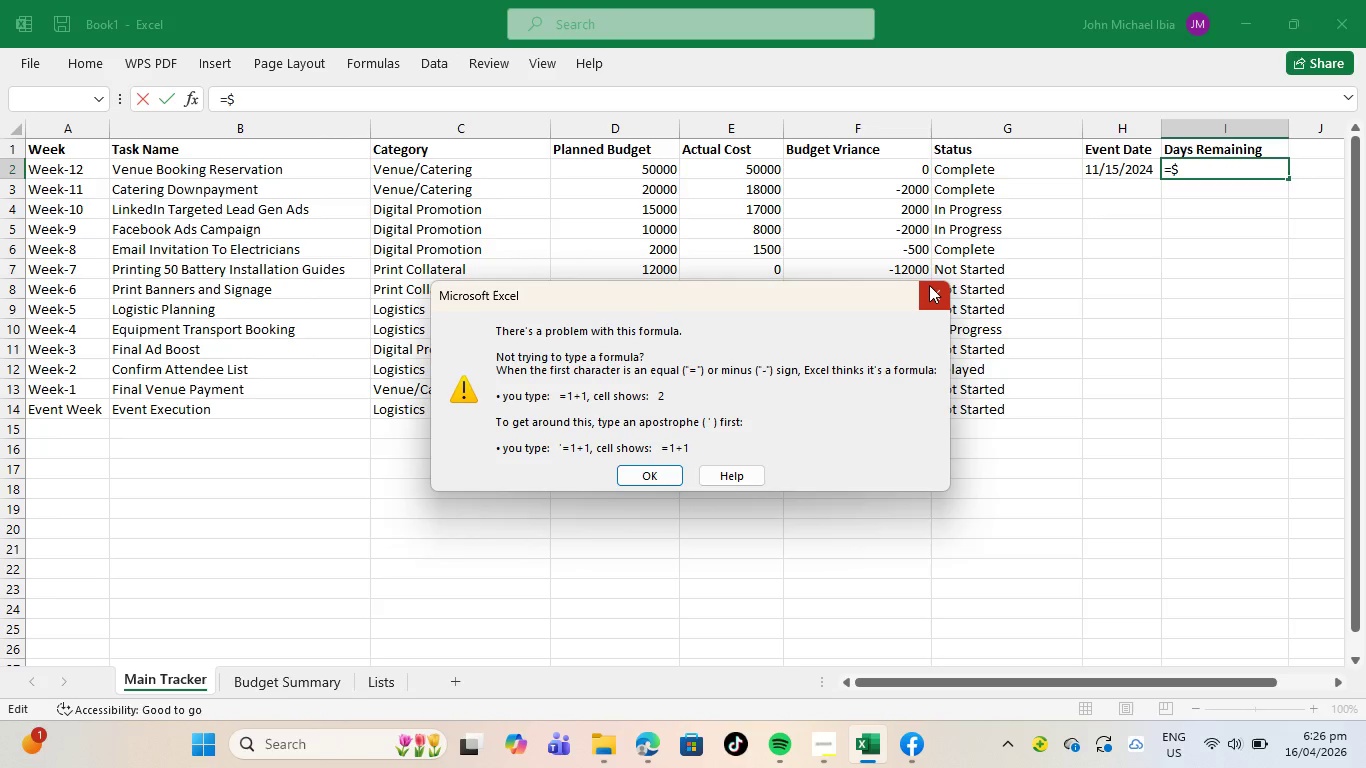 
left_click([929, 285])
 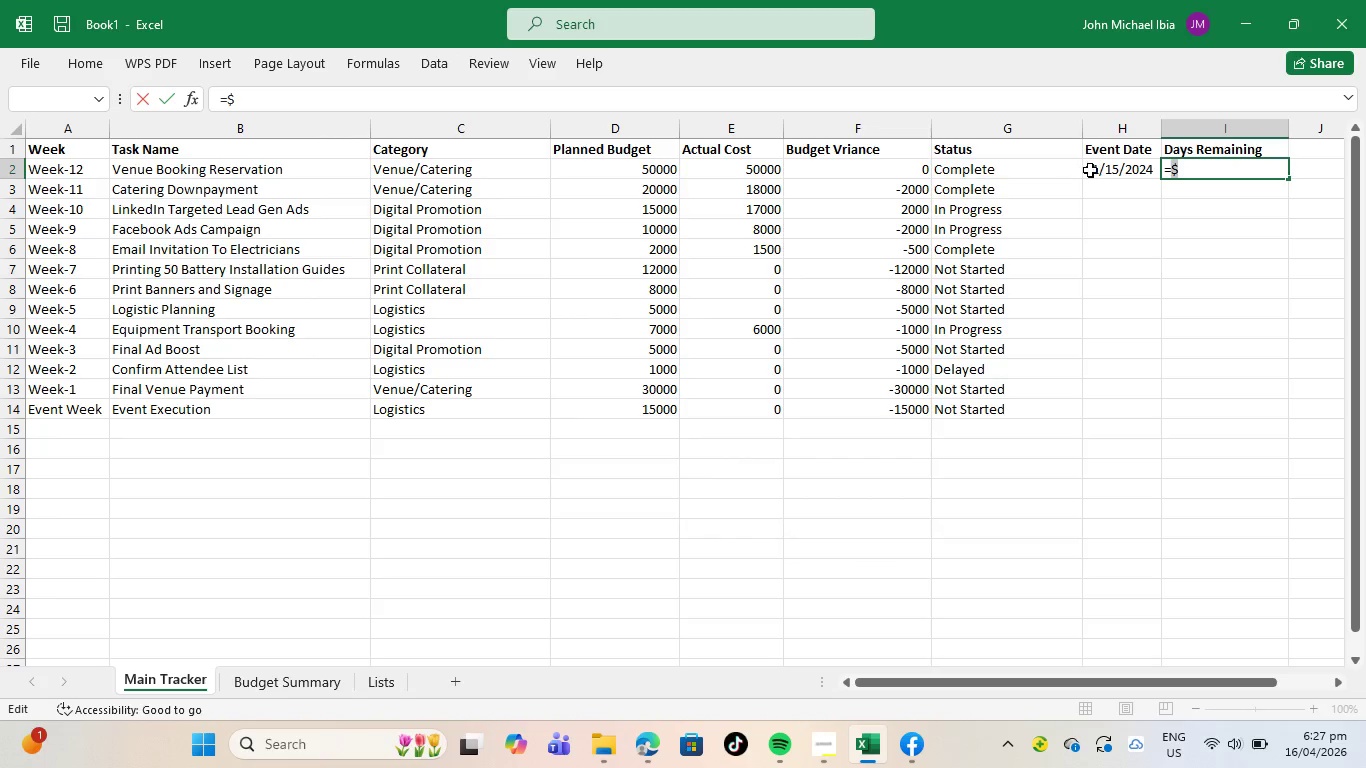 
left_click([1092, 170])
 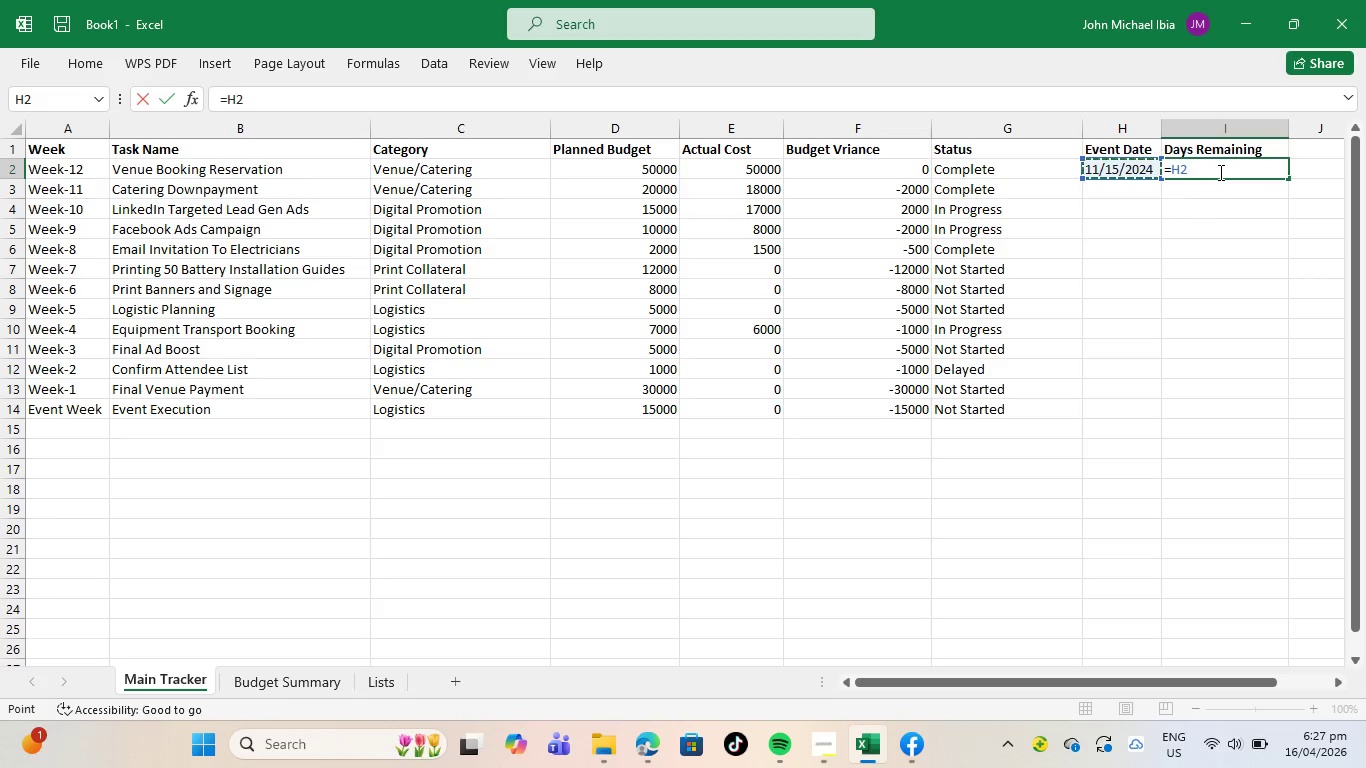 
key(Backspace)
 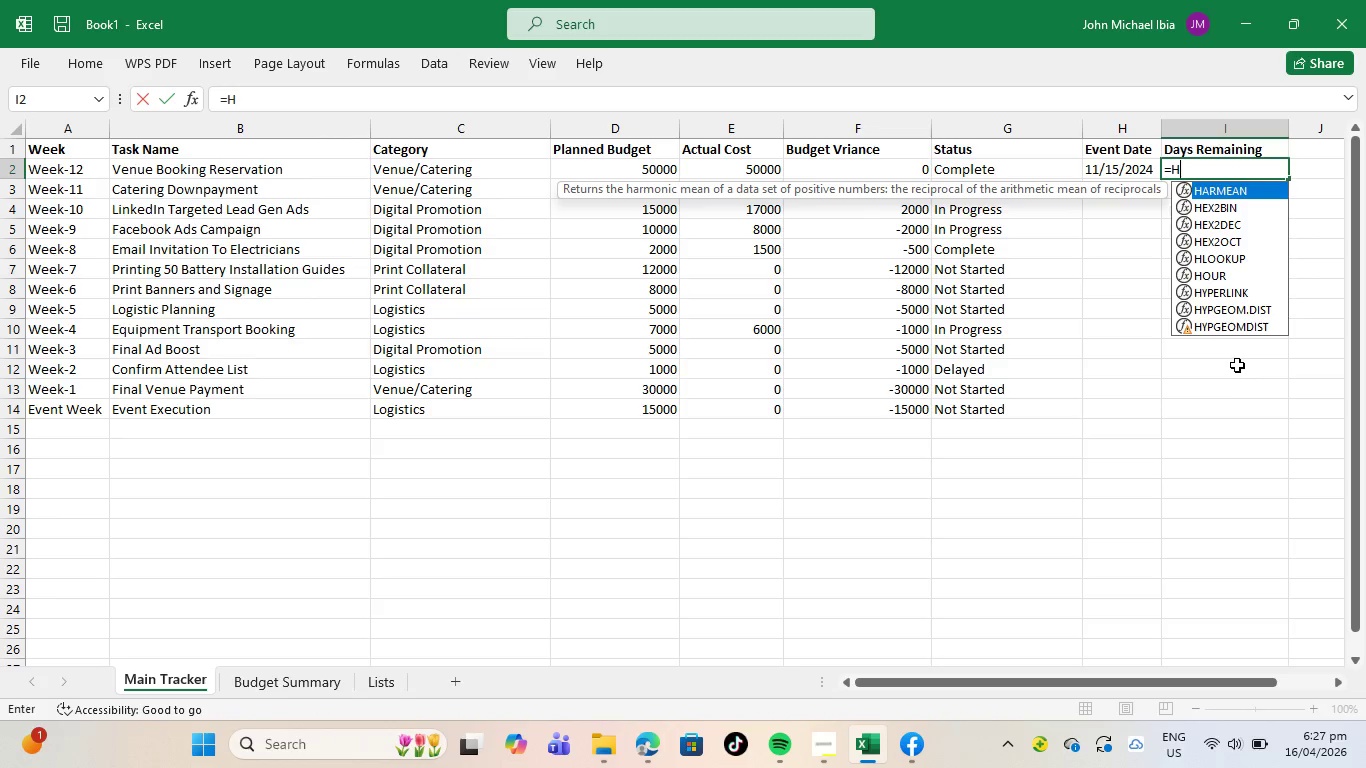 
key(Backspace)
 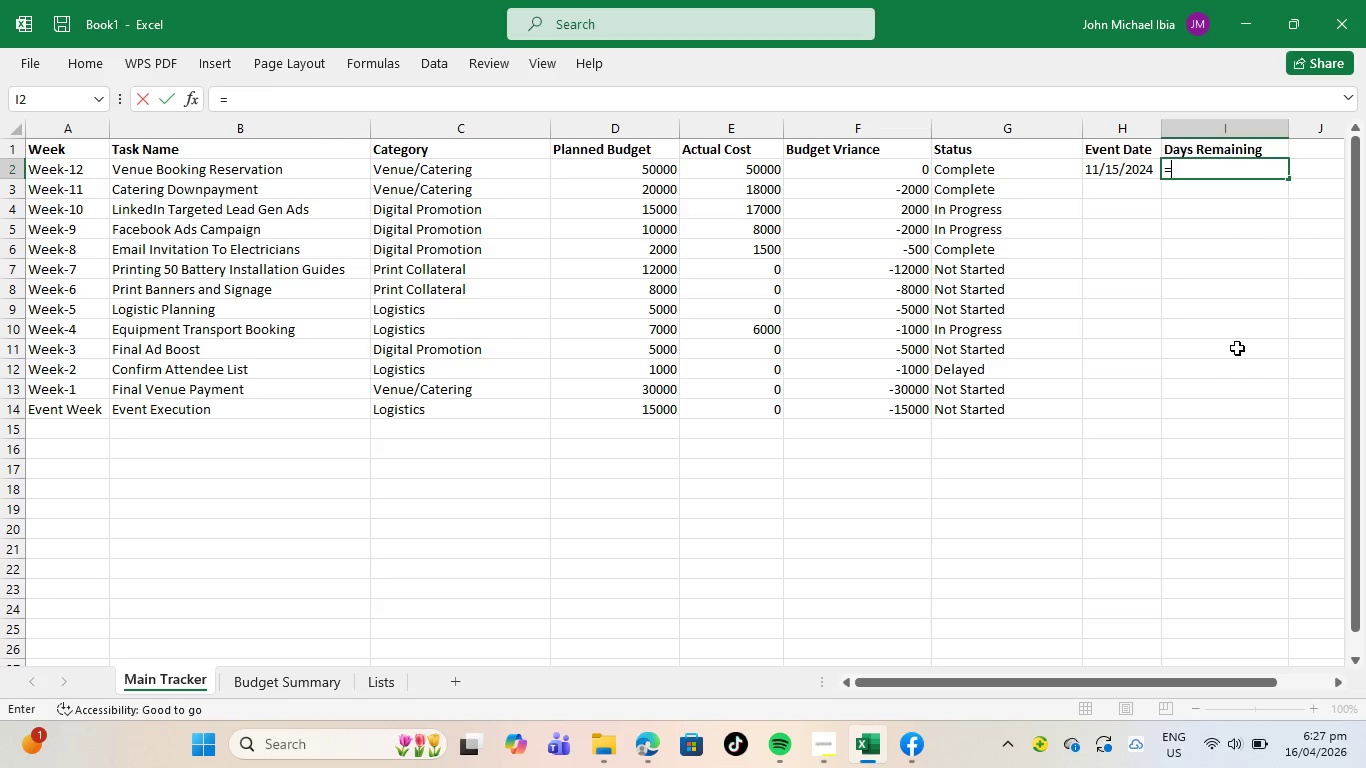 
key(Shift+3)
 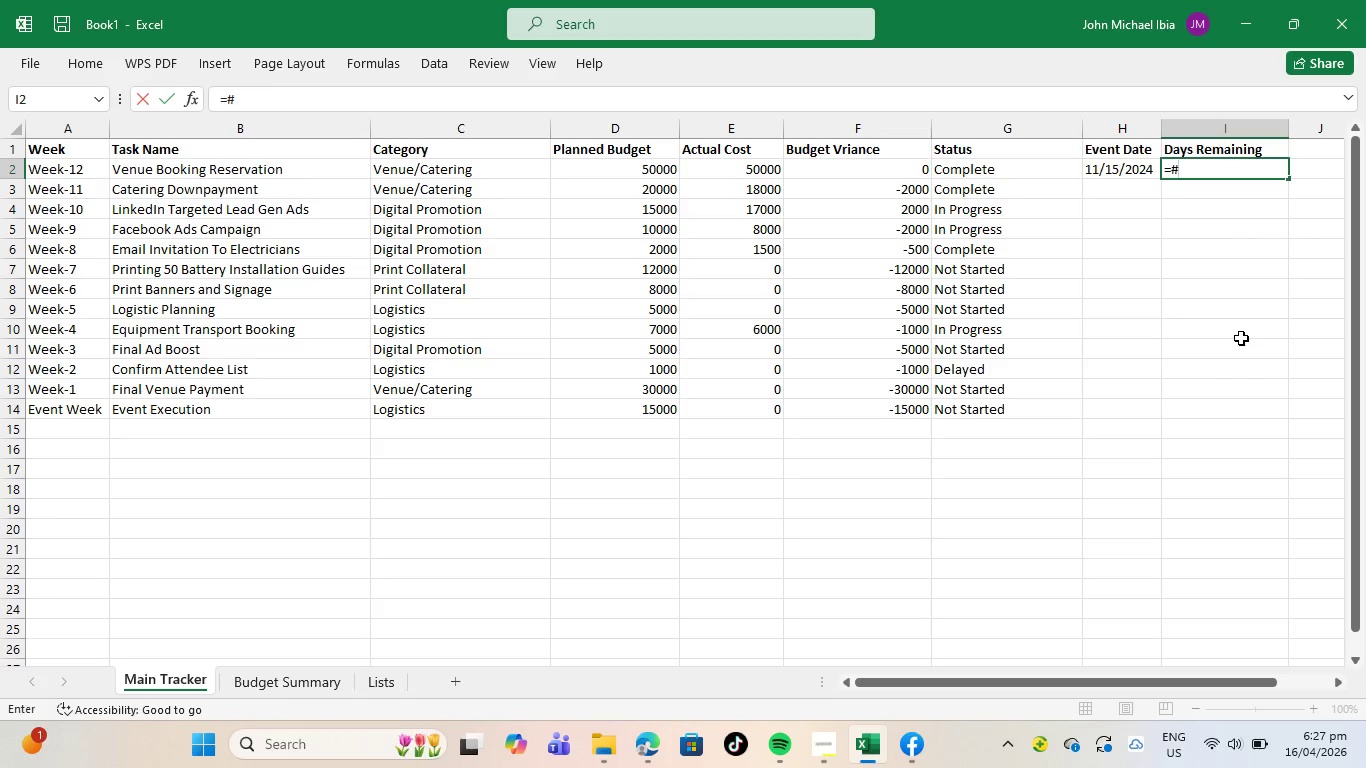 
key(Backspace)
 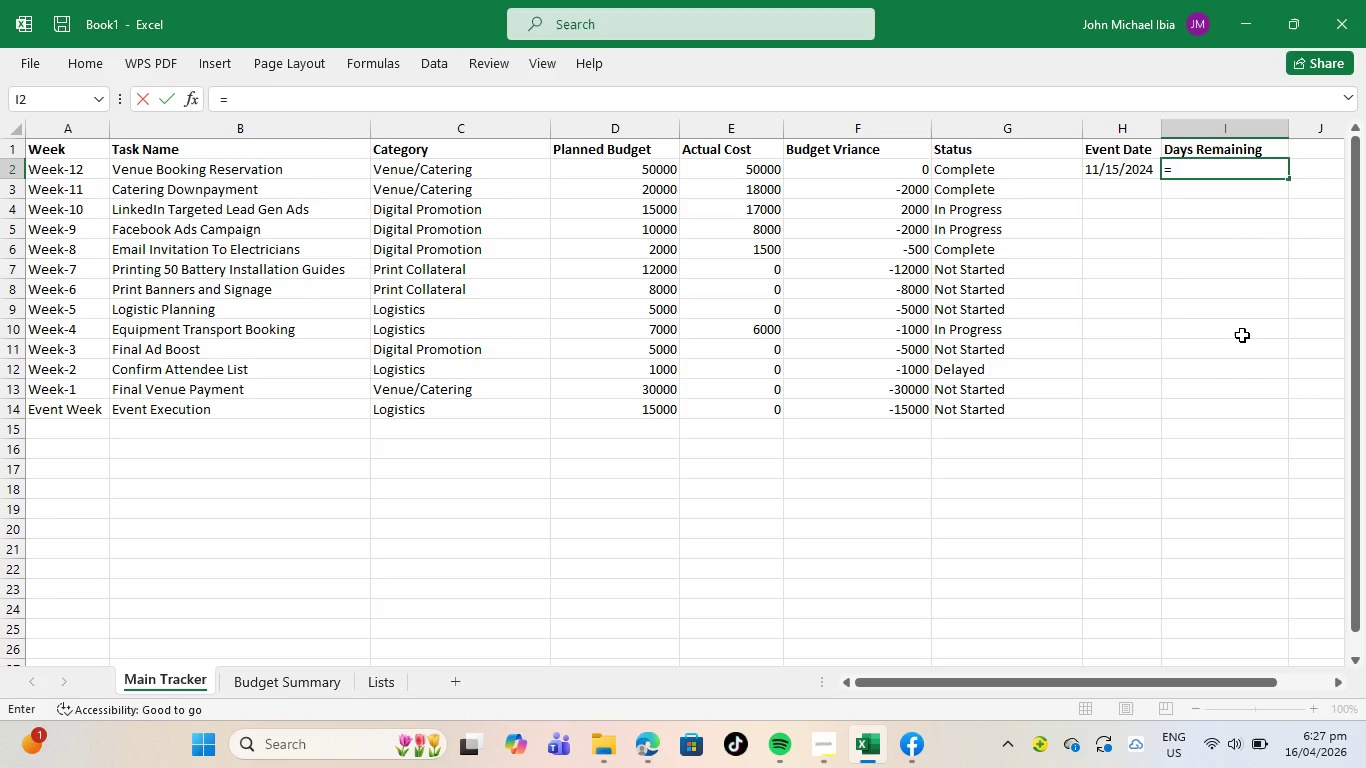 
key(Shift+4)
 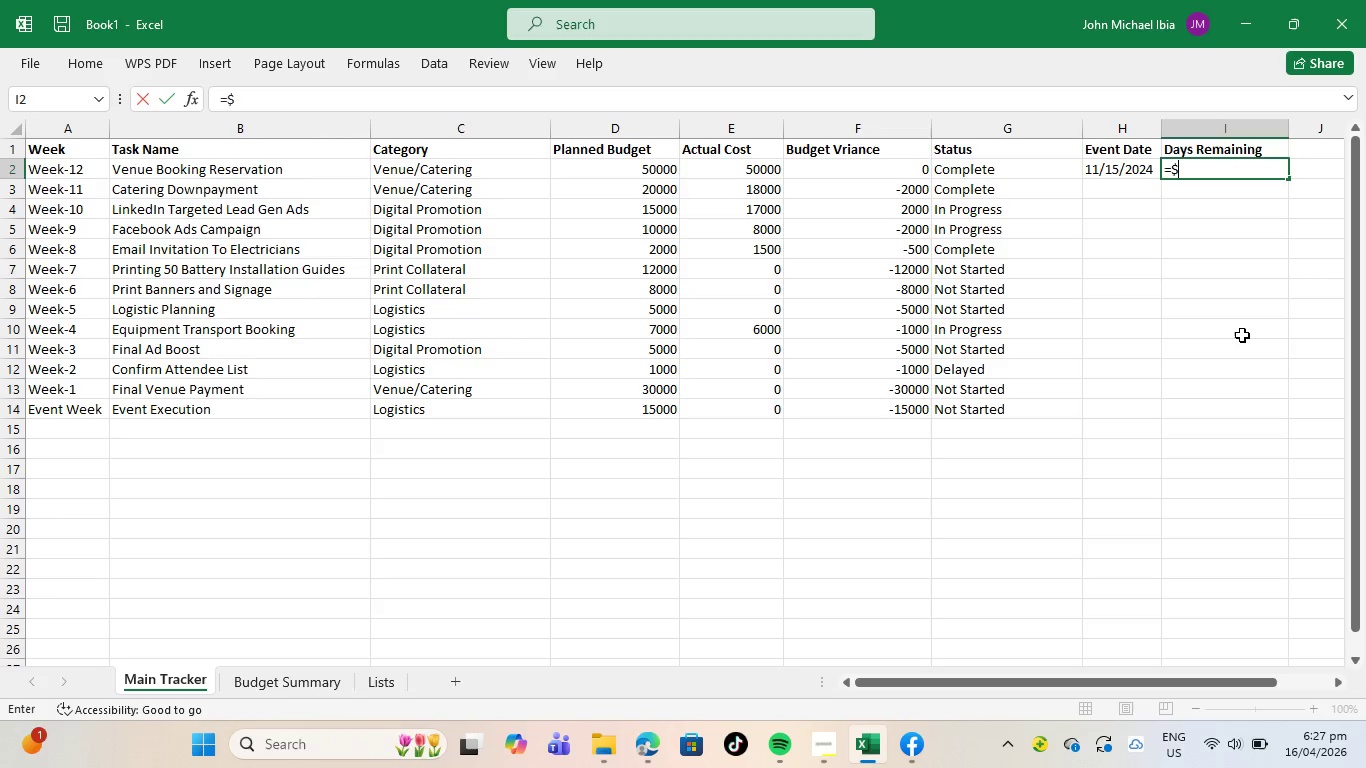 
wait(5.53)
 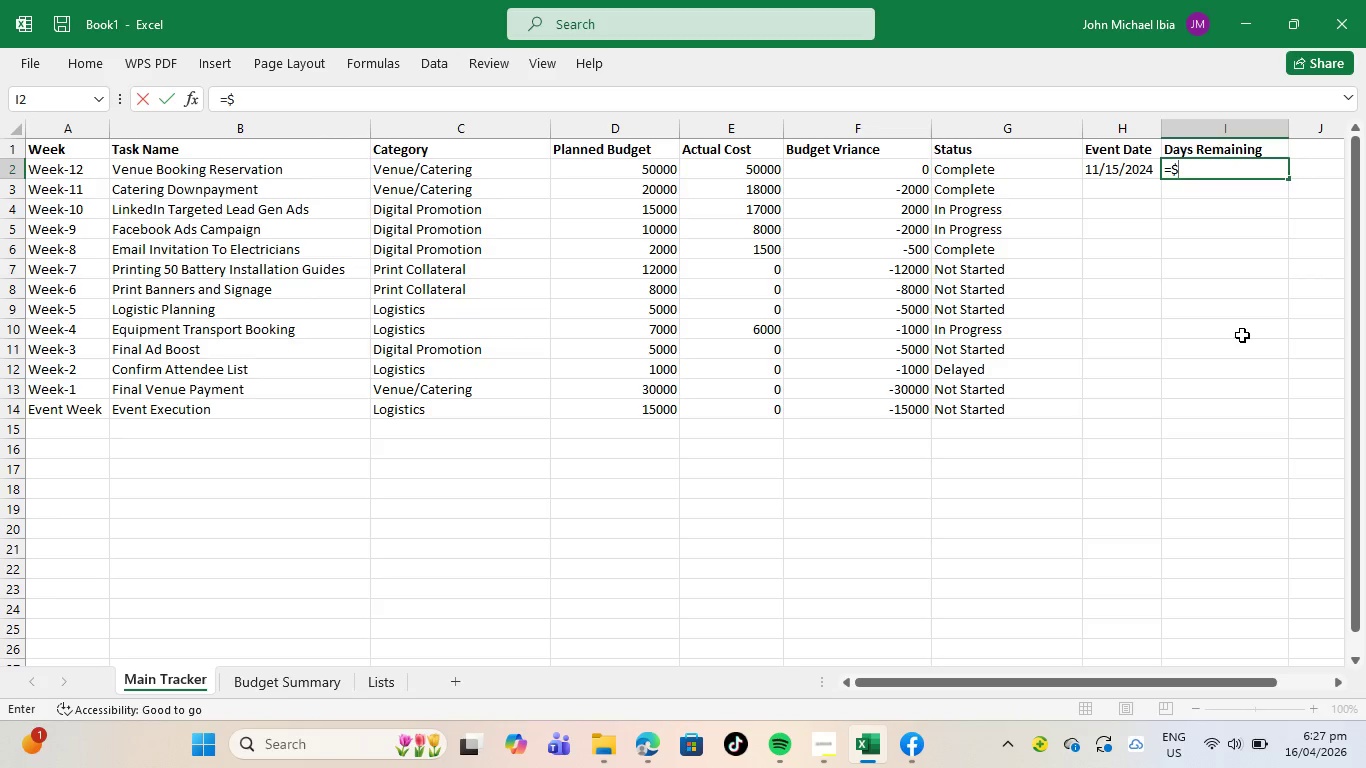 
hold_key(key=ShiftLeft, duration=0.58)
 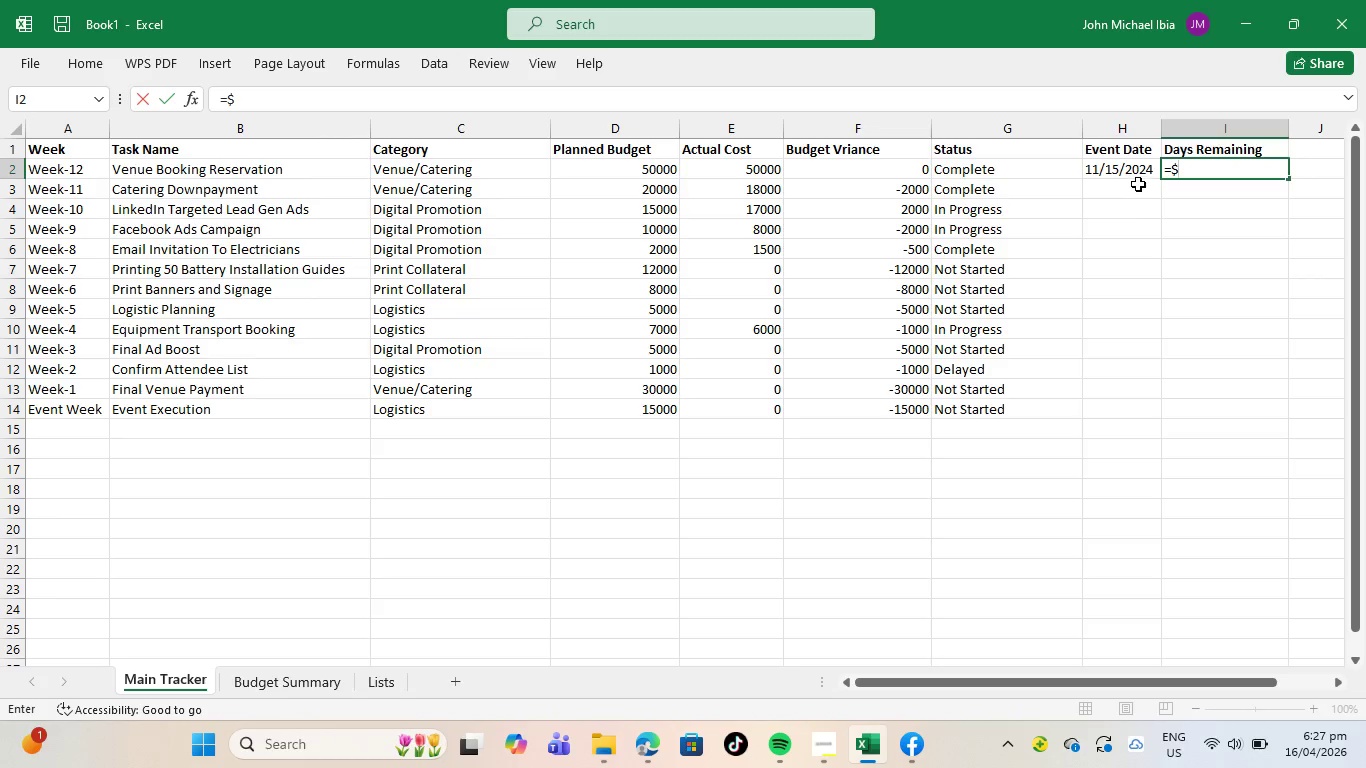 
left_click([1138, 162])
 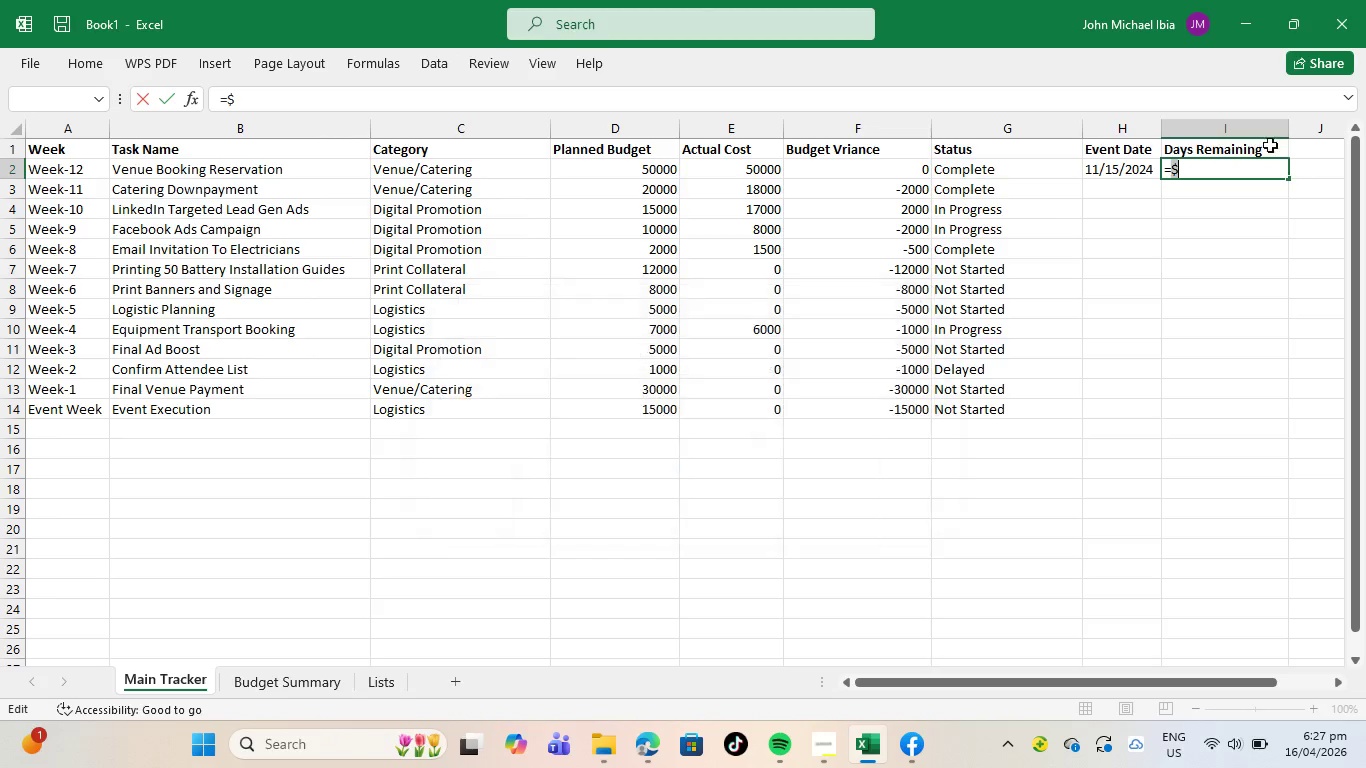 
left_click([1226, 170])
 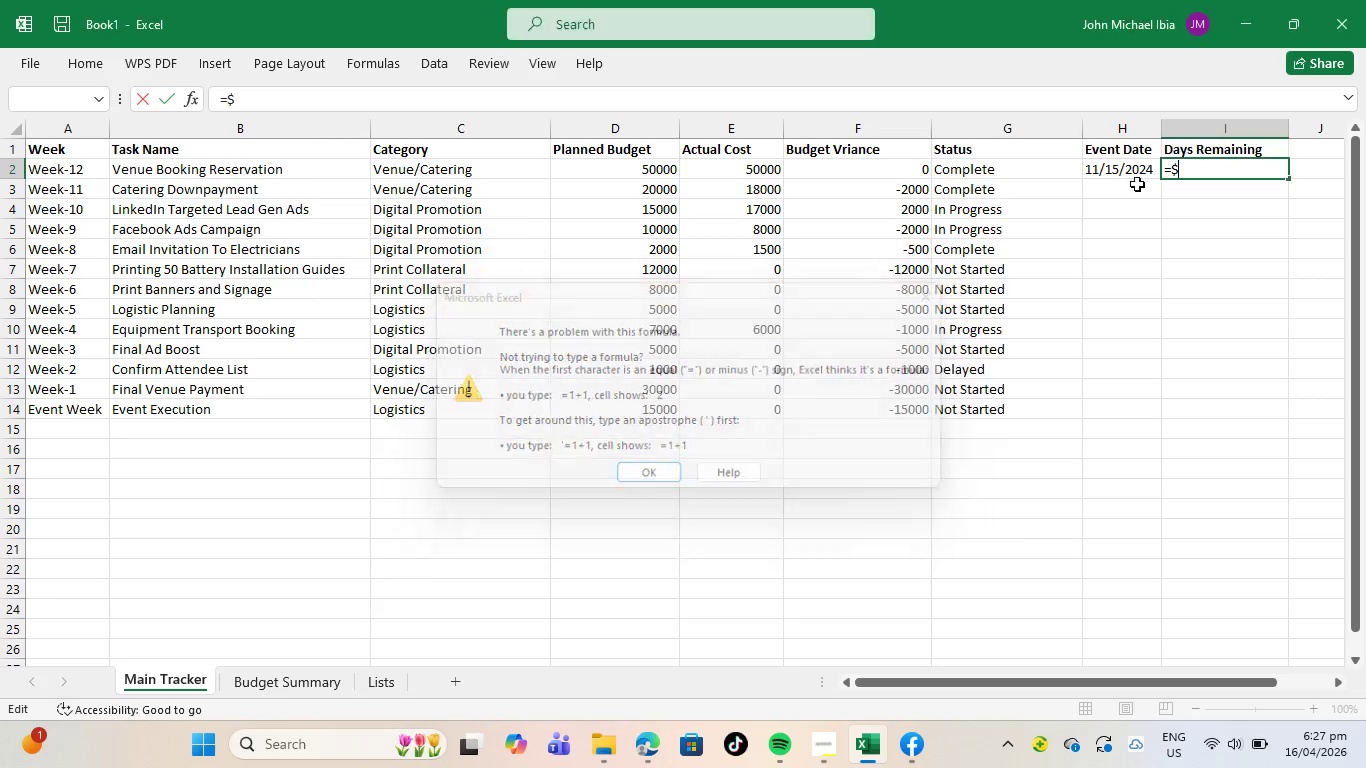 
left_click([1225, 174])
 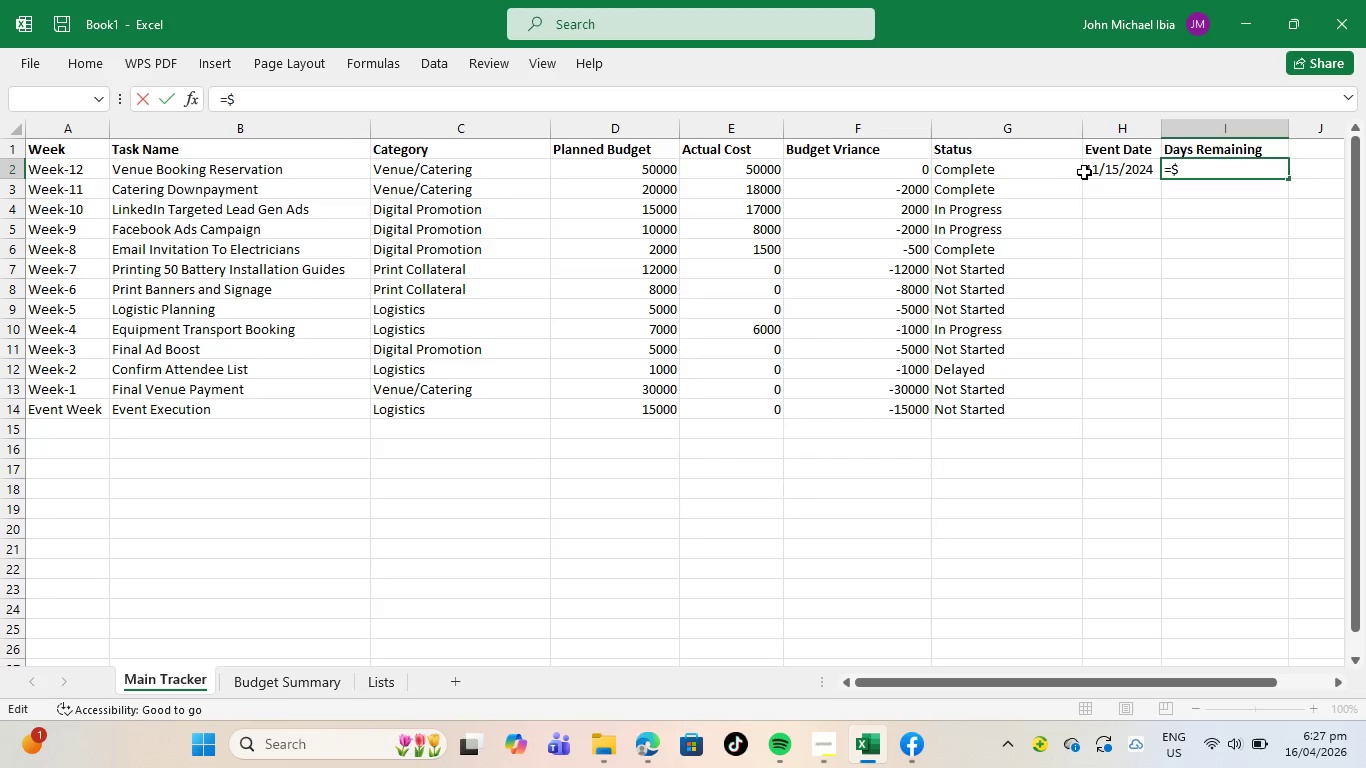 
left_click_drag(start_coordinate=[1084, 173], to_coordinate=[1112, 174])
 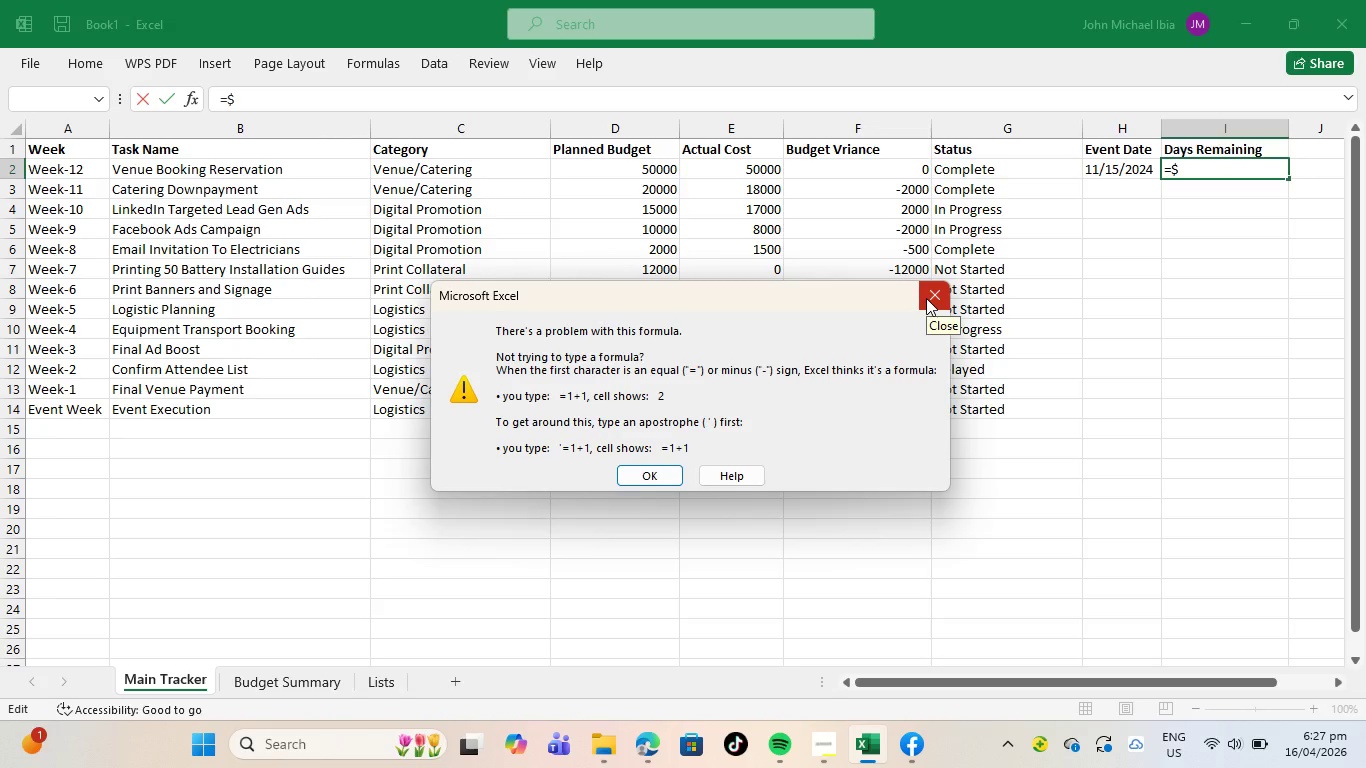 
left_click([926, 298])
 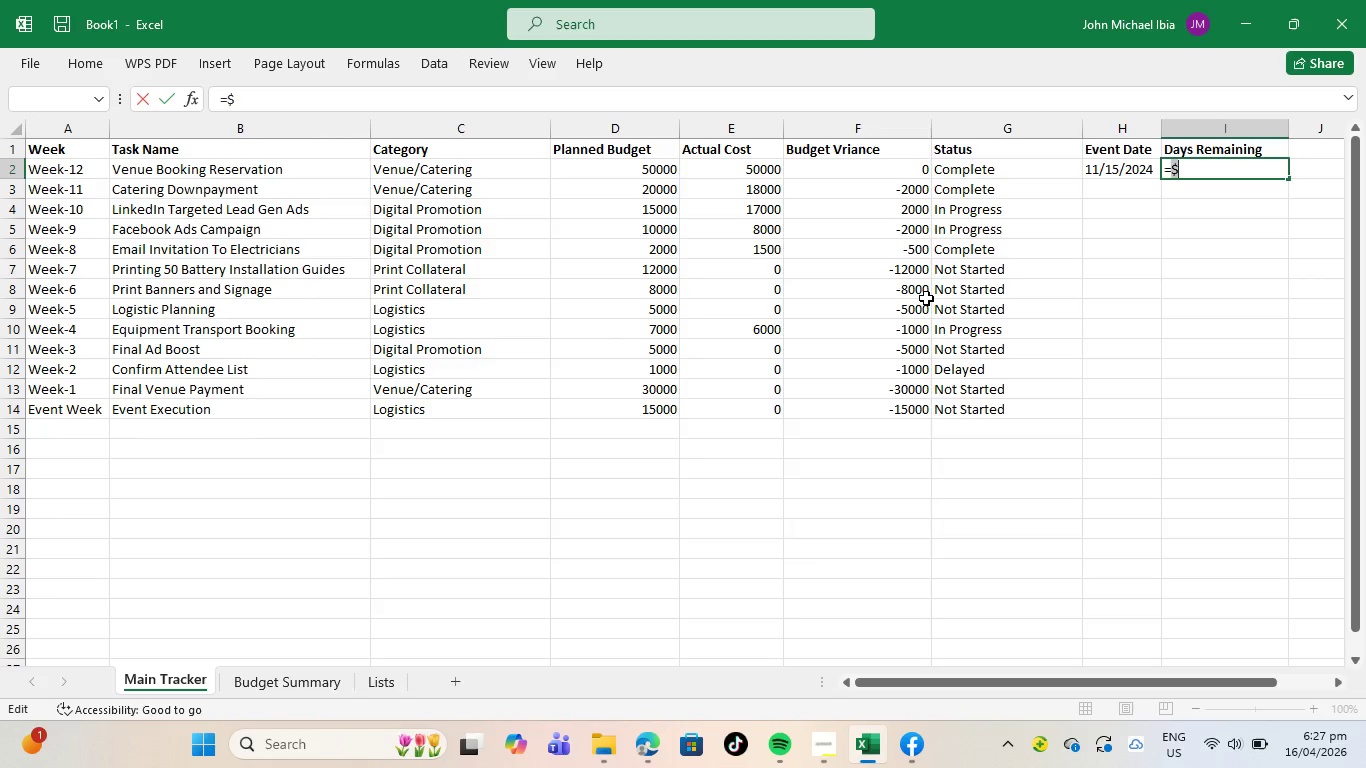 
key(H)
 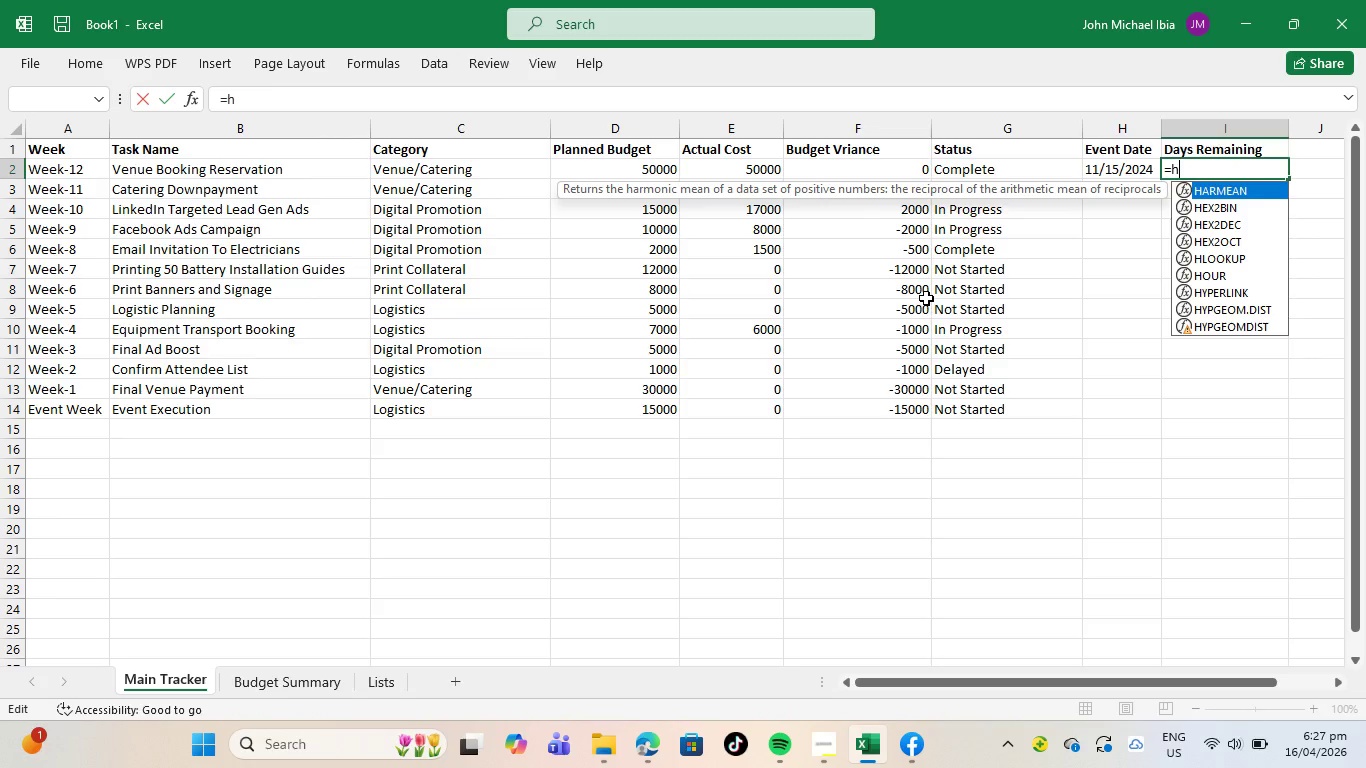 
key(Backspace)
 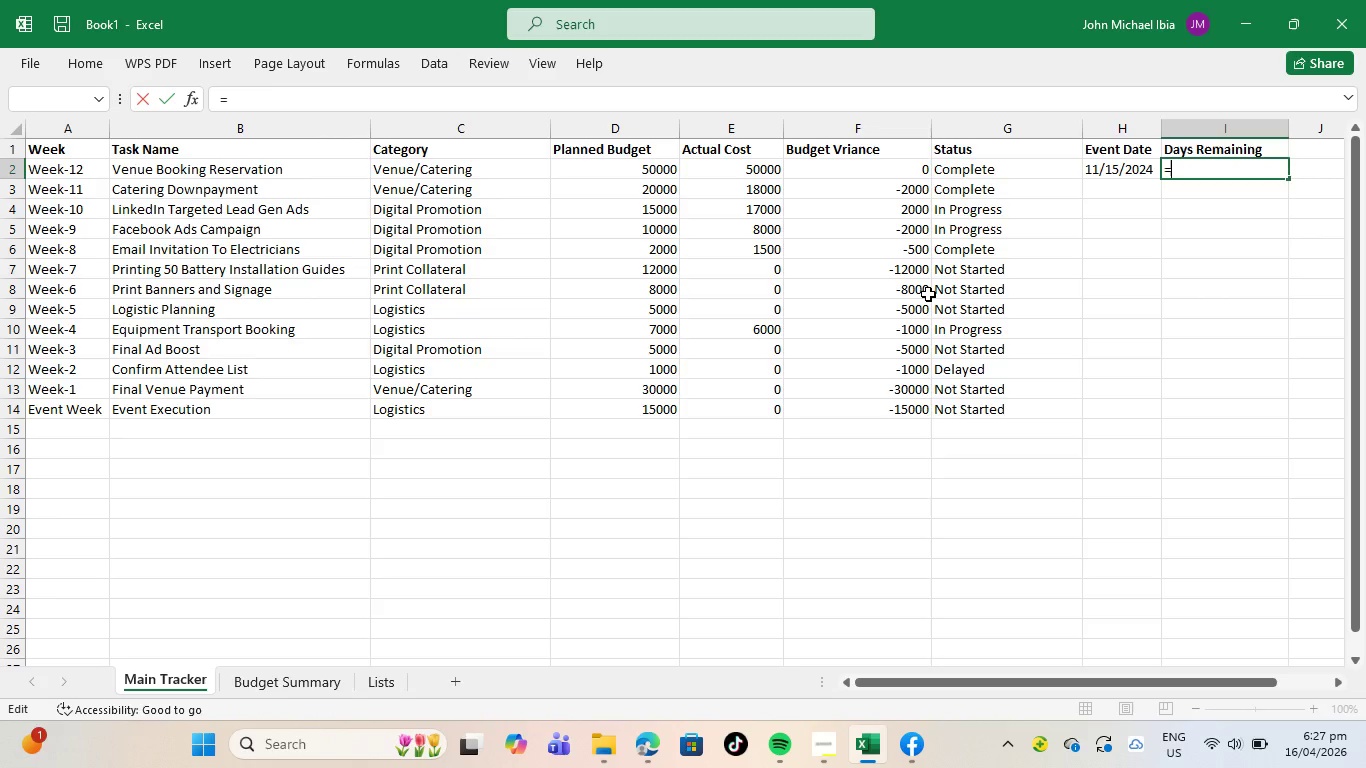 
key(Shift+4)
 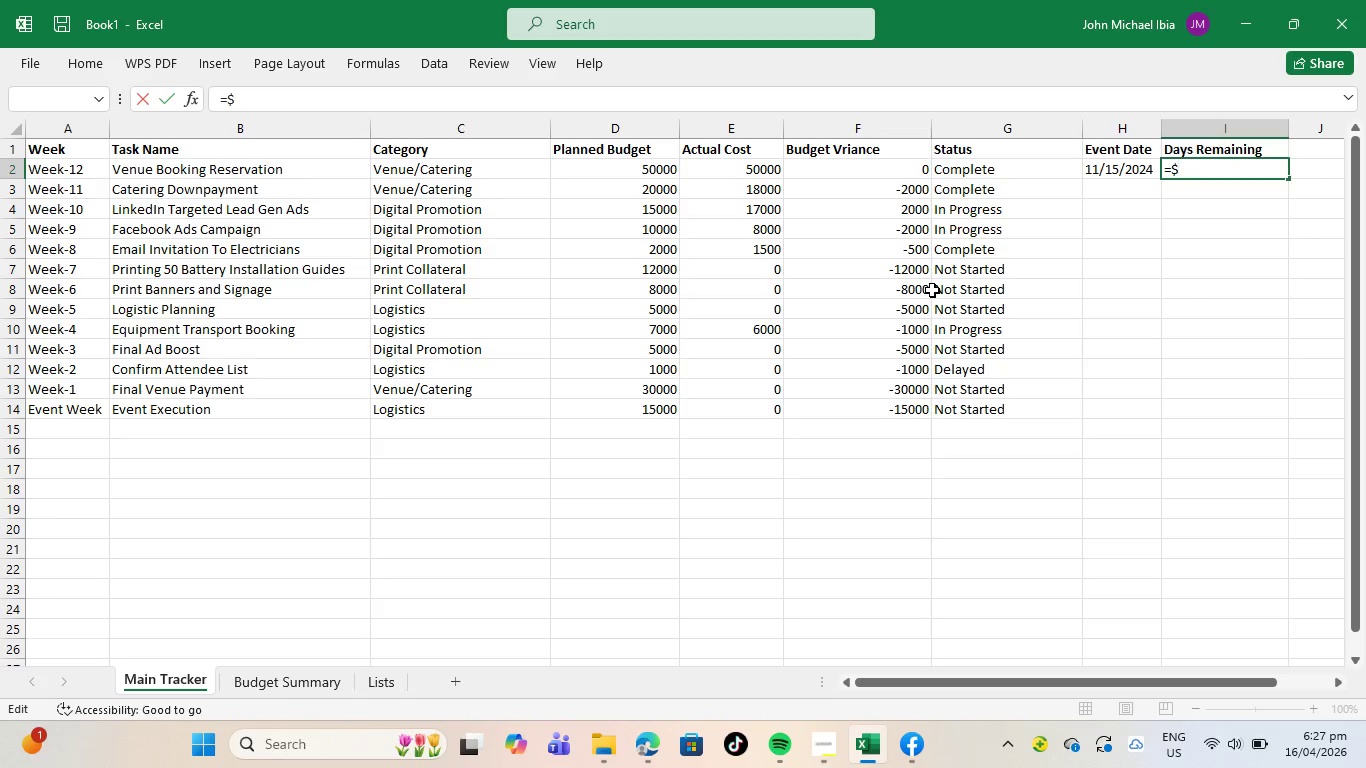 
key(Backspace)
 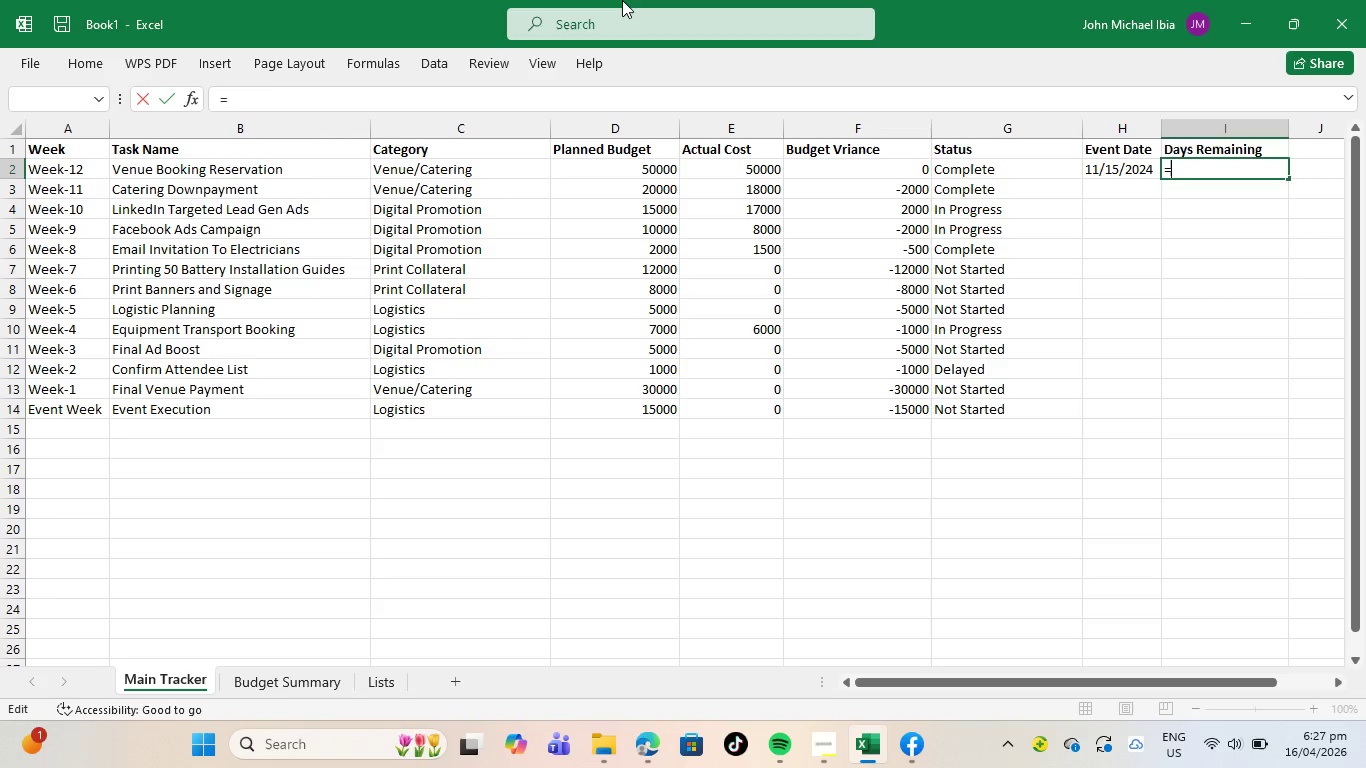 
key(Backspace)
 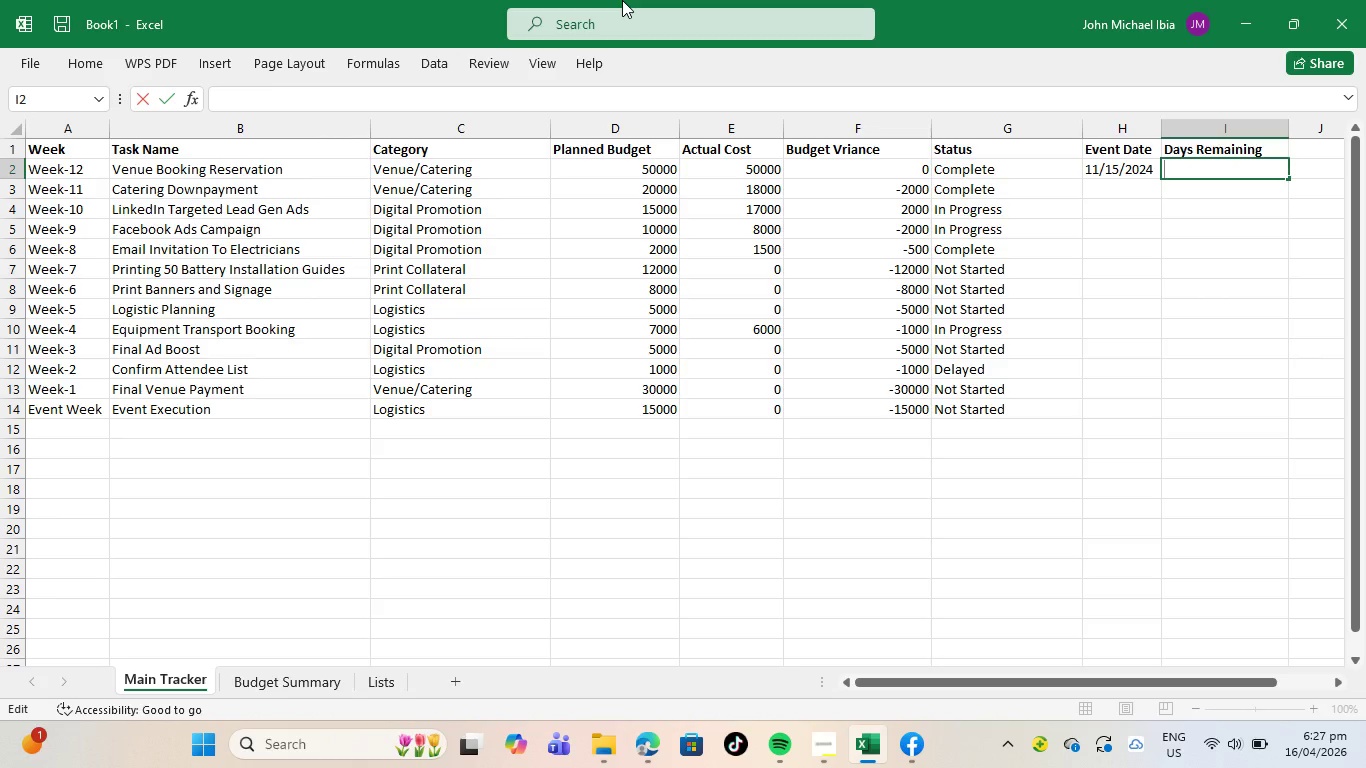 
key(Minus)
 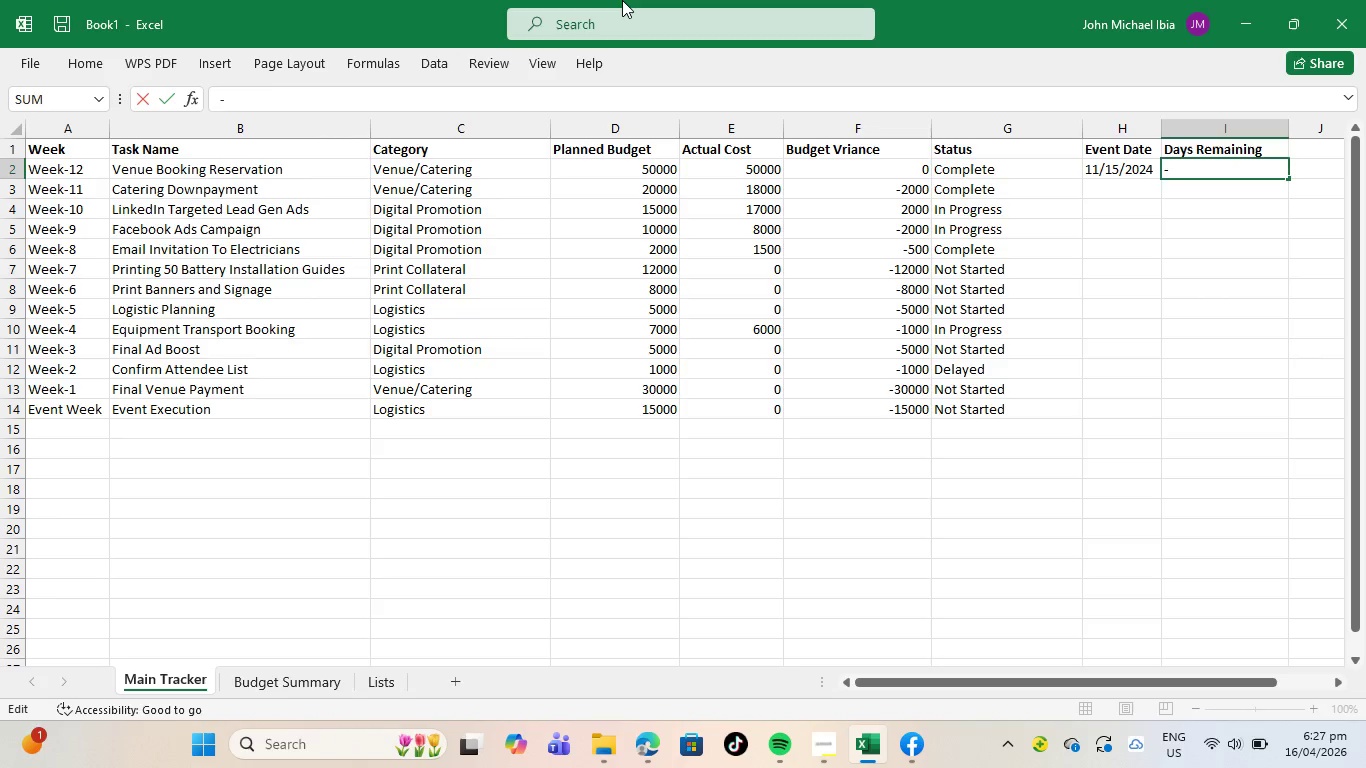 
key(Backspace)
 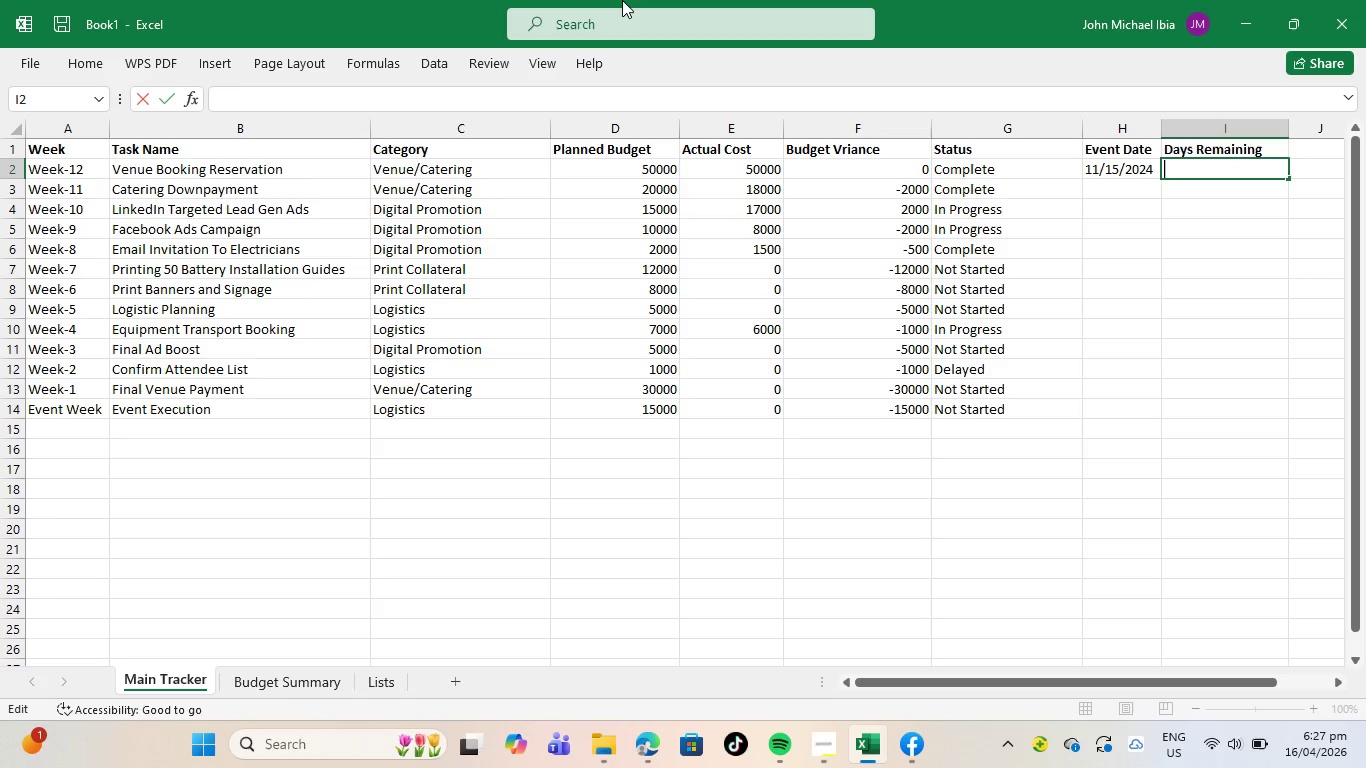 
type($)
key(Backspace)
type(=$h)
key(Backspace)
type(H$2-)
key(Backspace)
 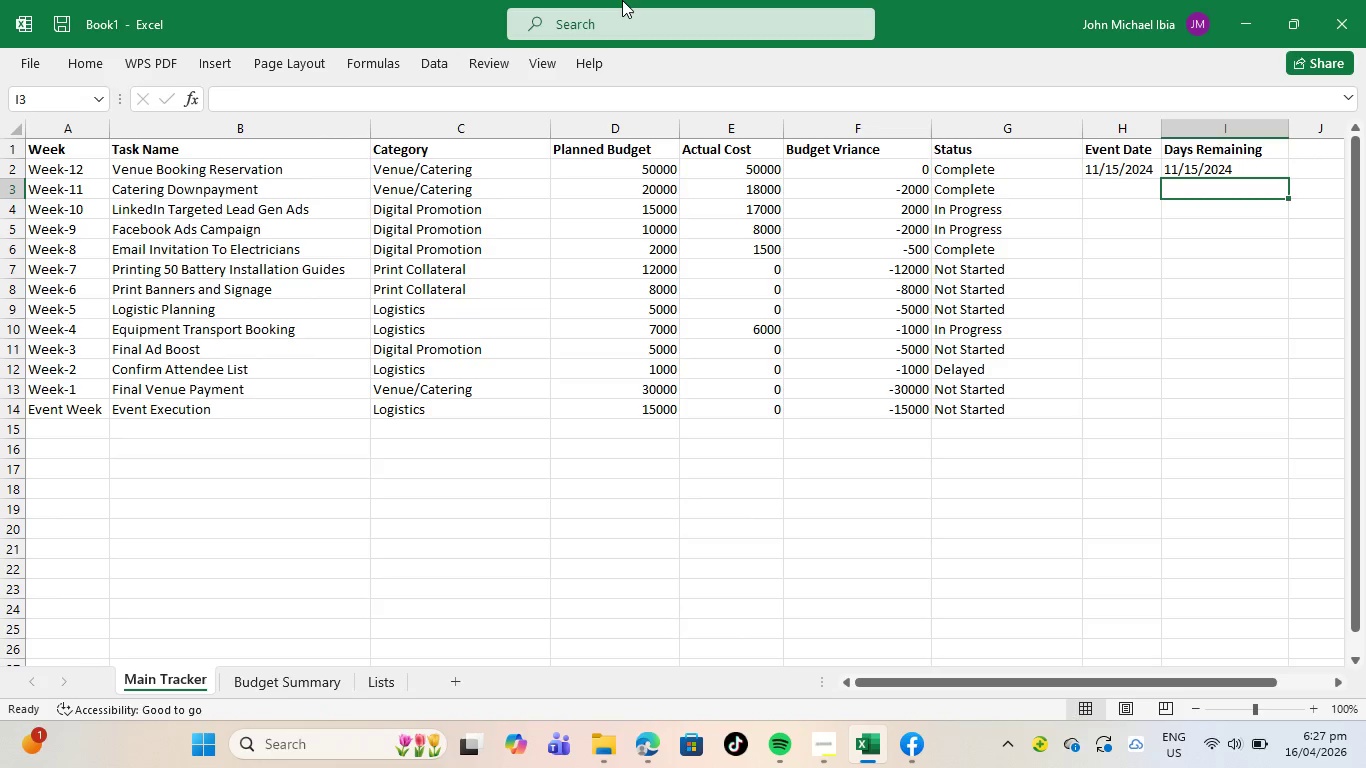 
 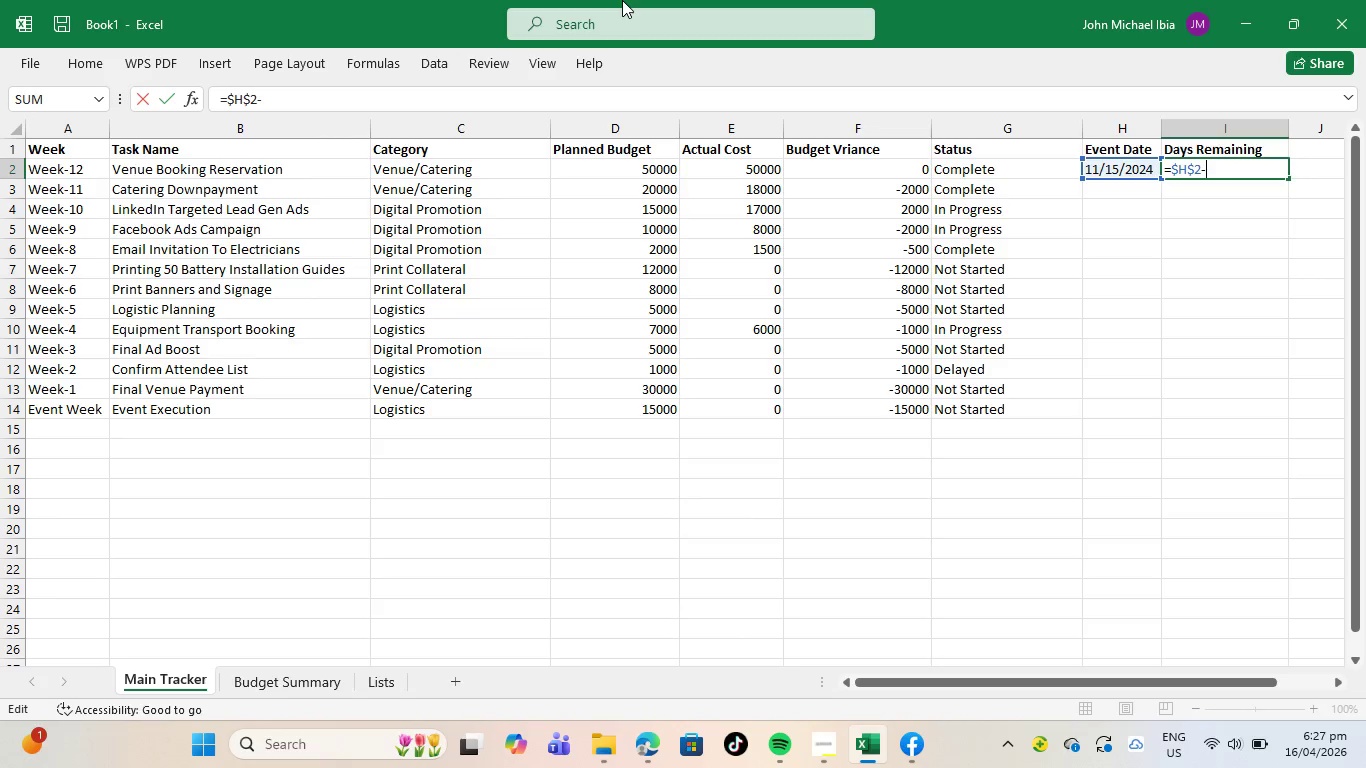 
key(Enter)
 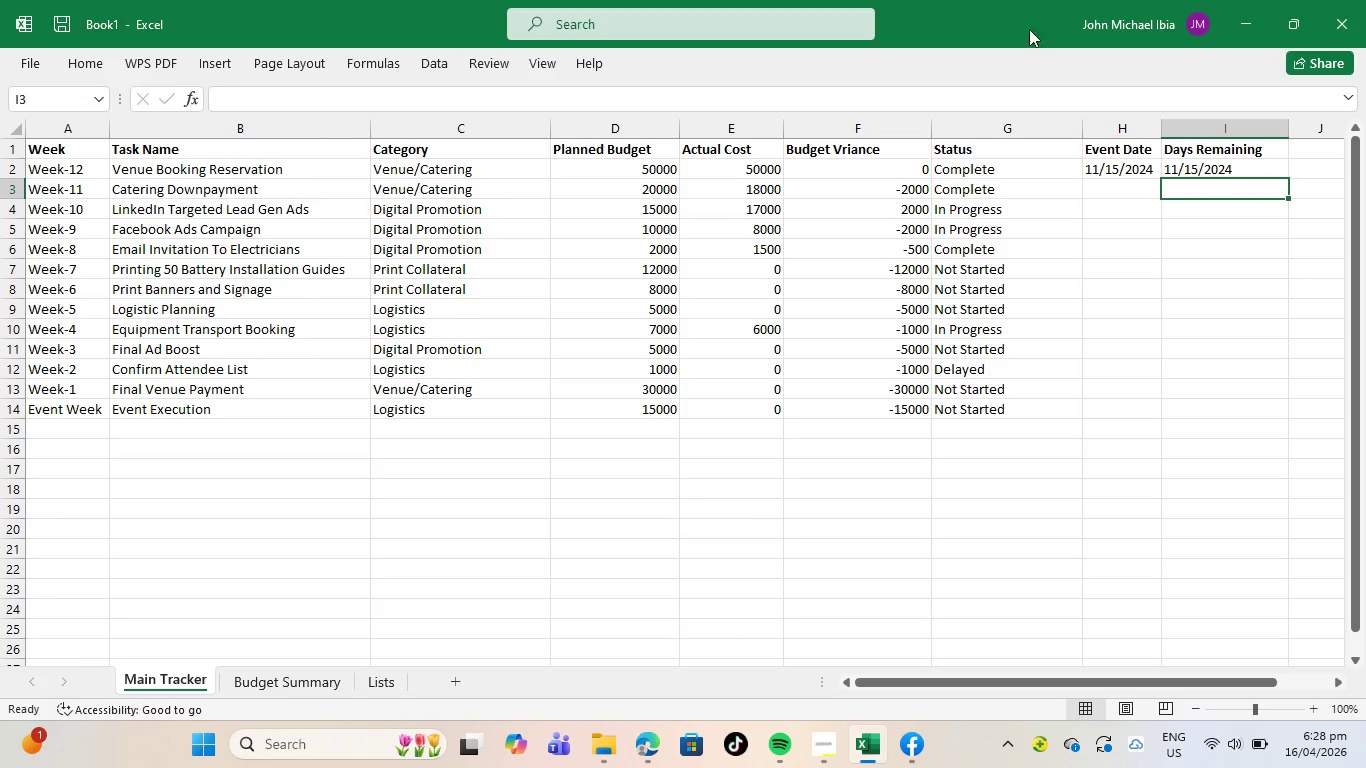 
left_click([1227, 174])
 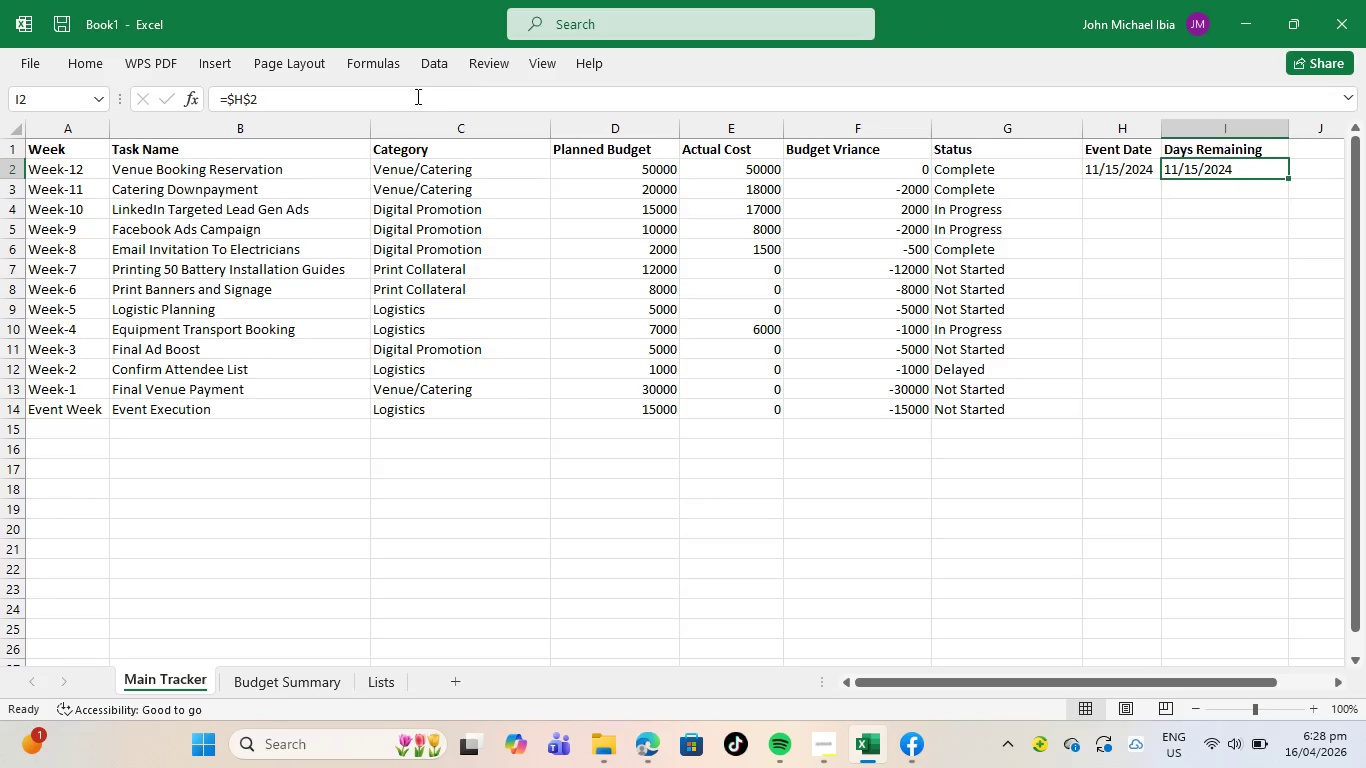 
left_click([392, 103])
 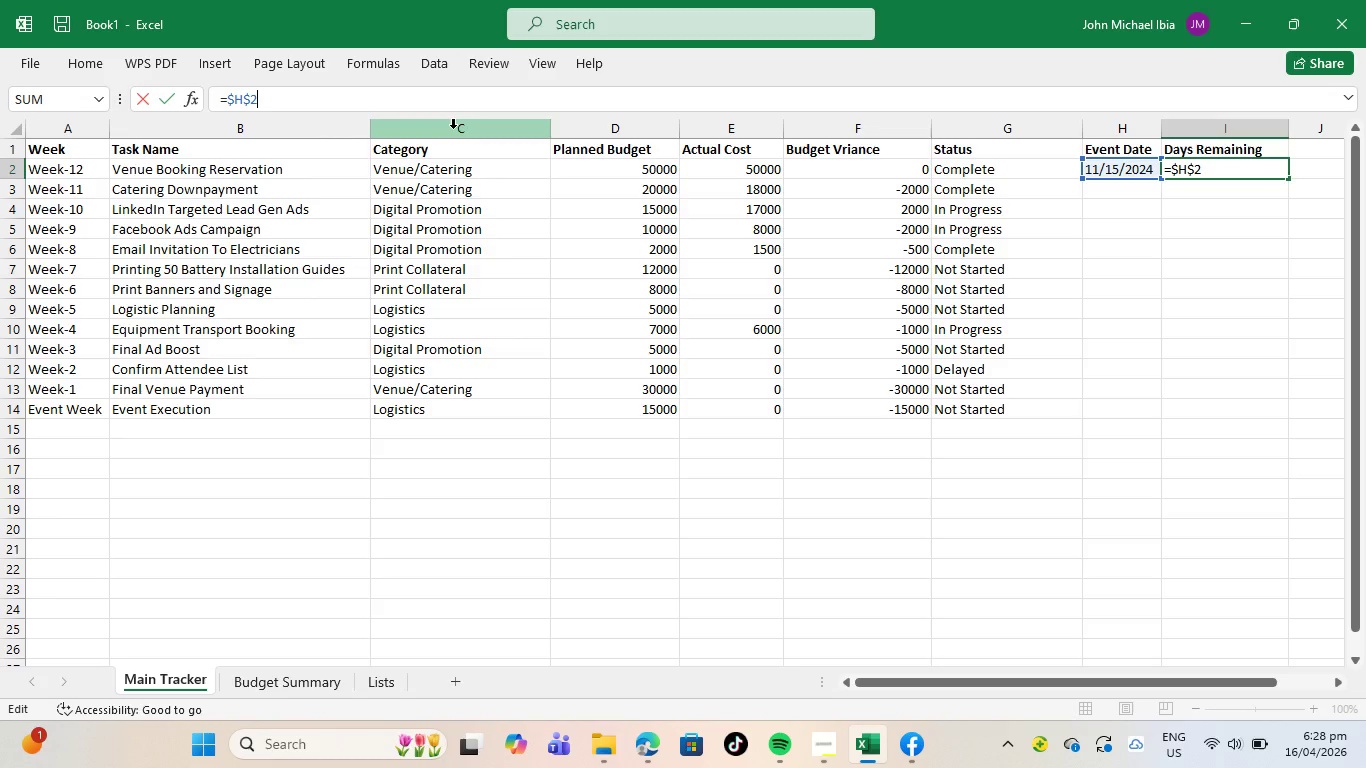 
type(_)
key(Backspace)
type(-TODAY()))
key(Backspace)
 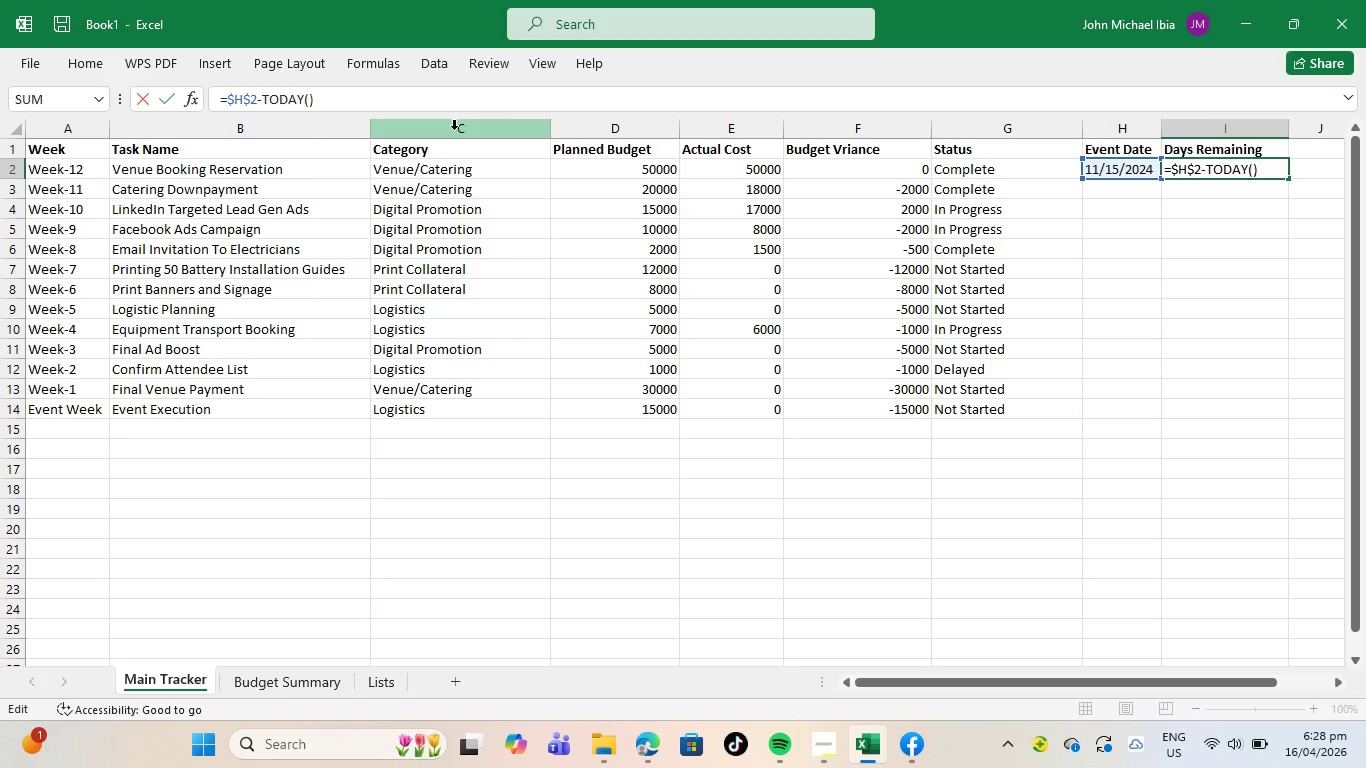 
key(Enter)
 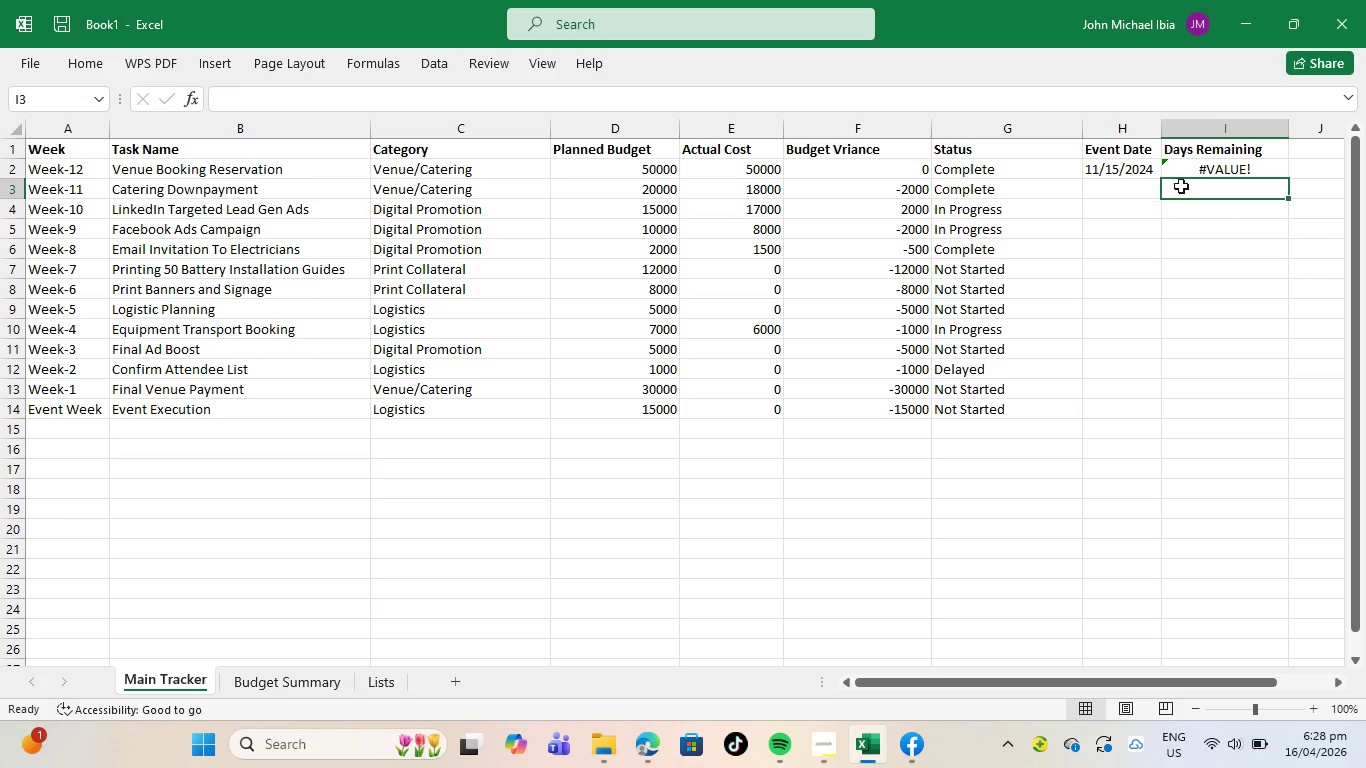 
left_click([1219, 168])
 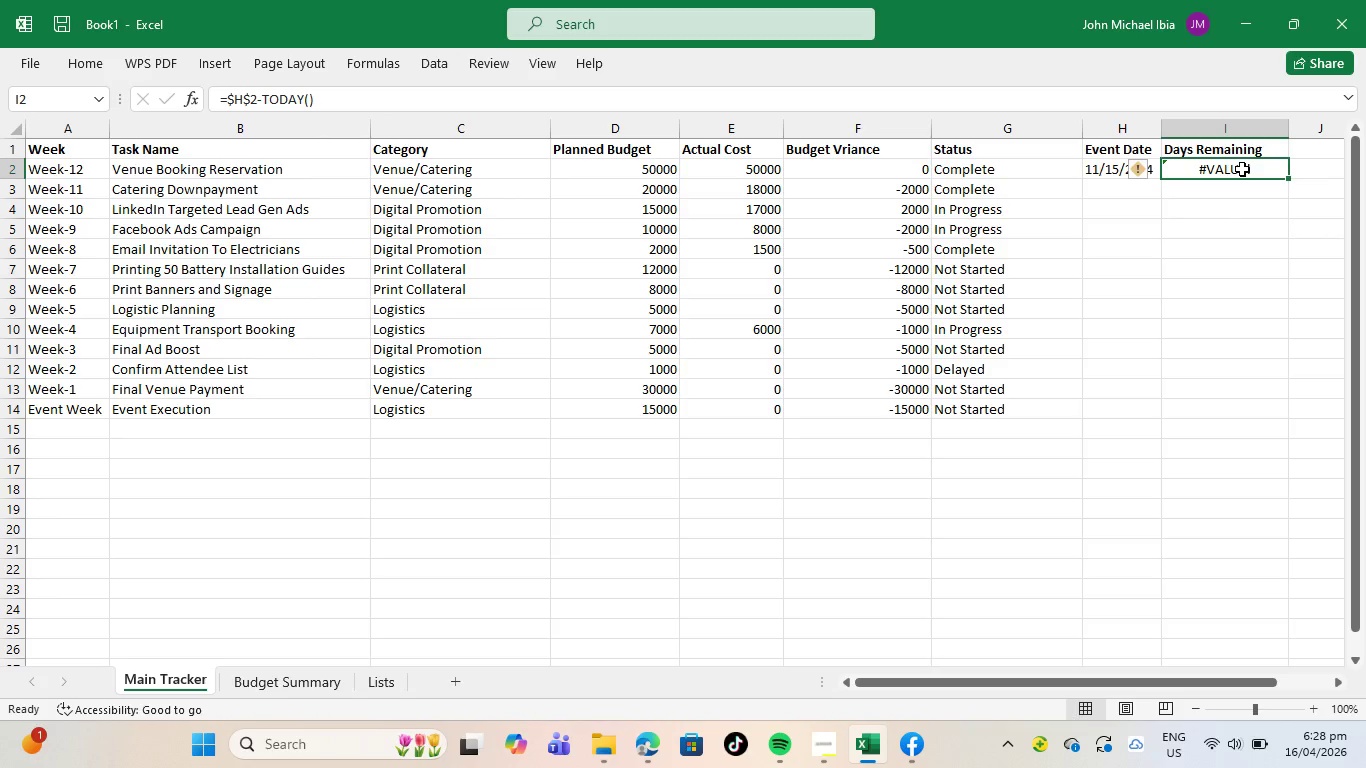 
double_click([1242, 169])
 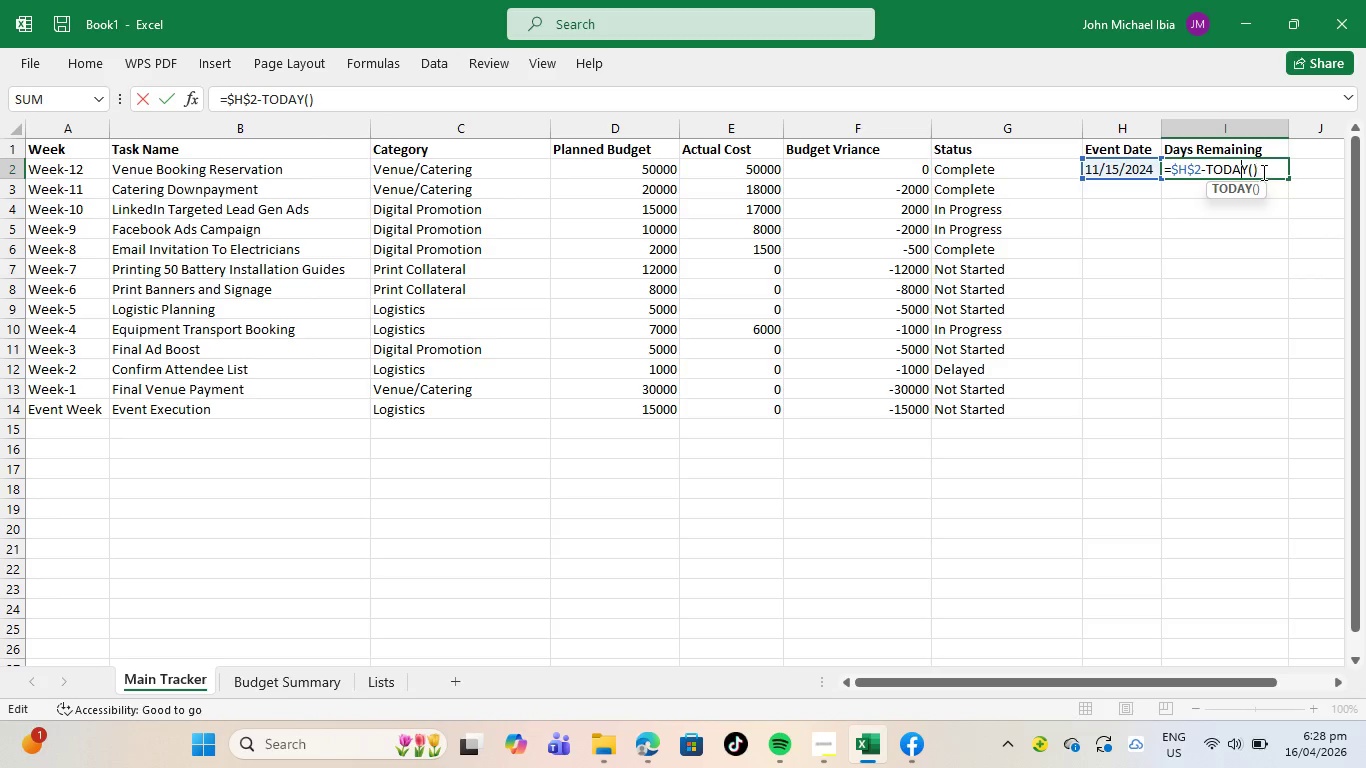 
left_click([1262, 171])
 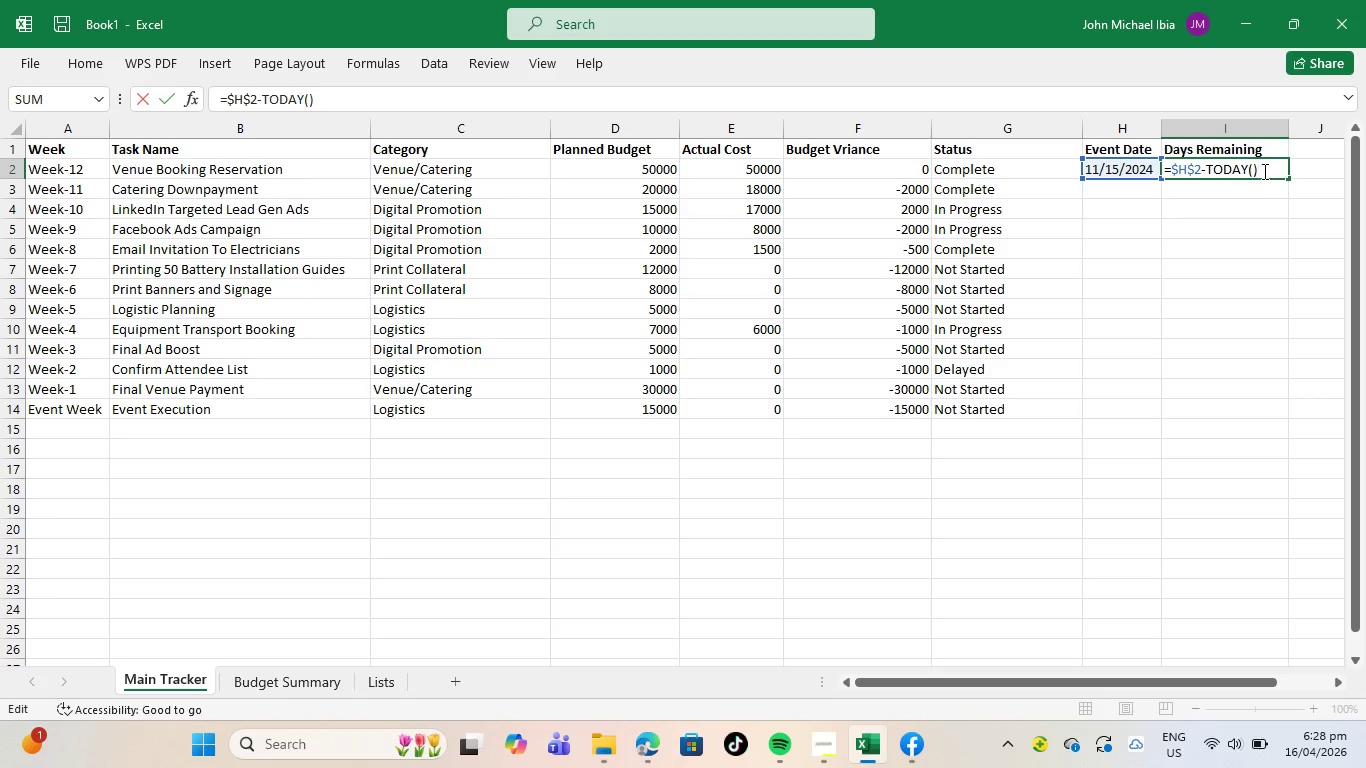 
key(Backspace)
 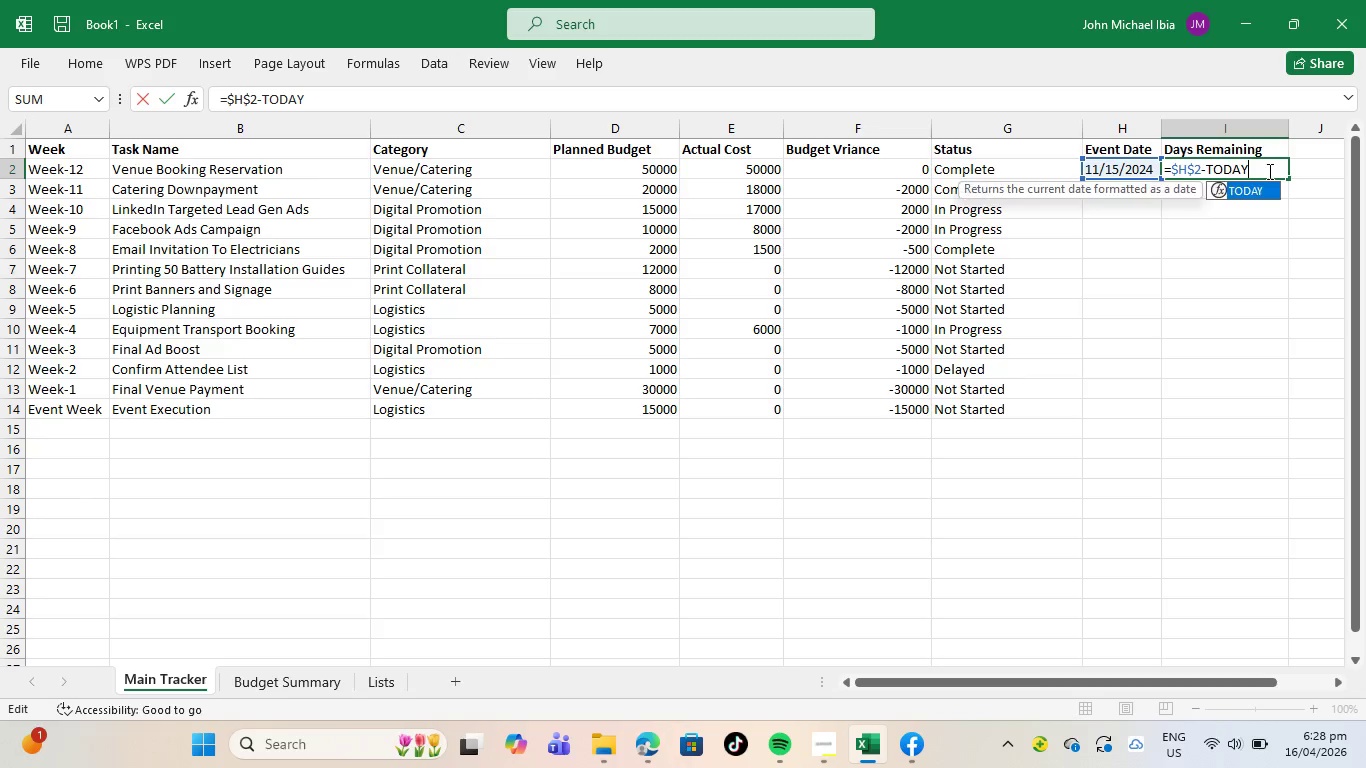 
key(Backspace)
 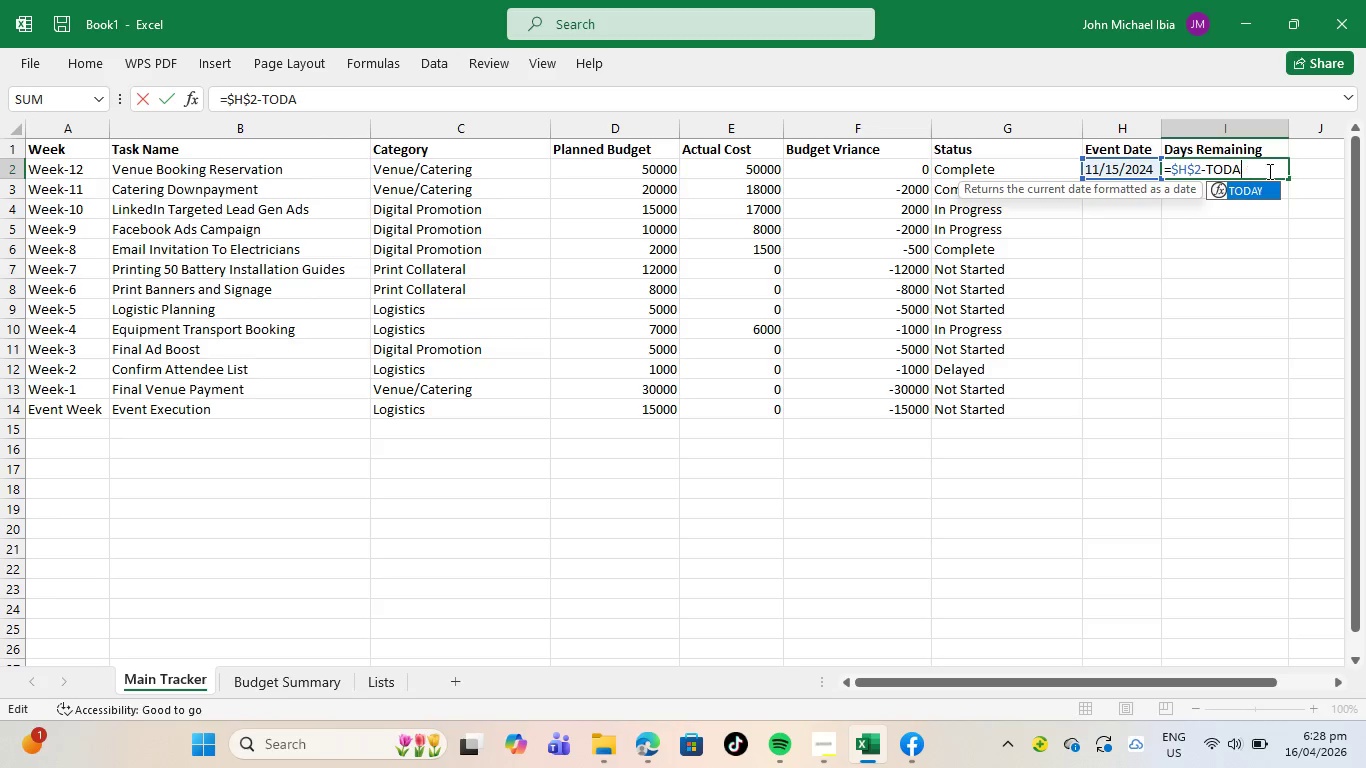 
key(Backspace)
 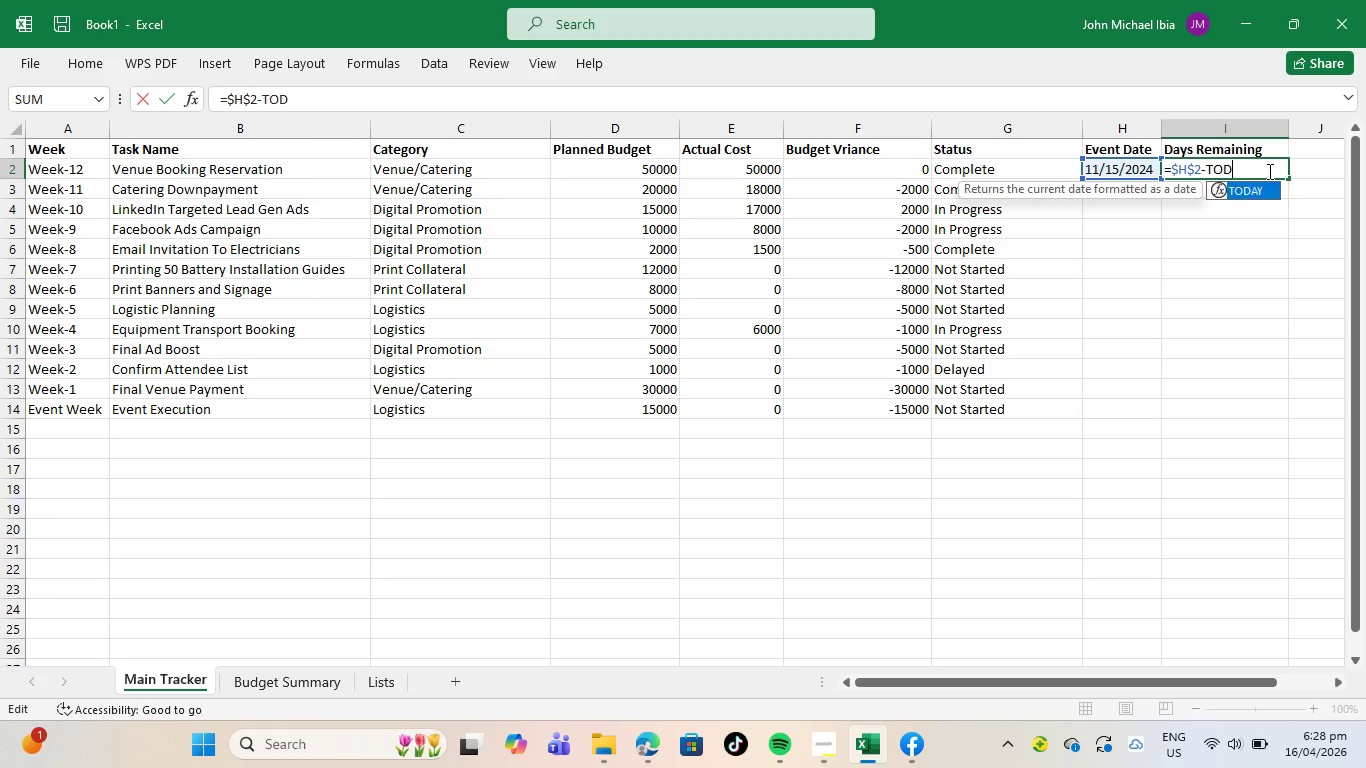 
key(Backspace)
 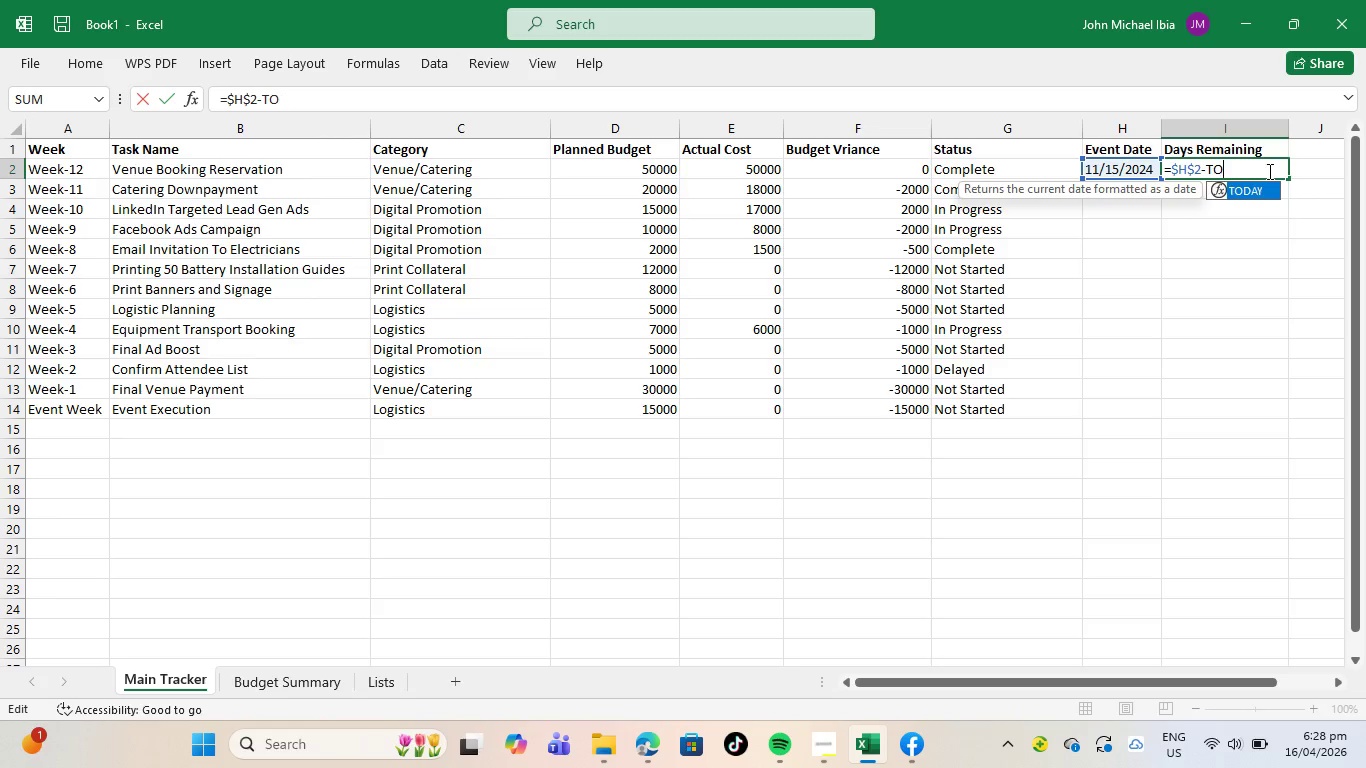 
key(Backspace)
 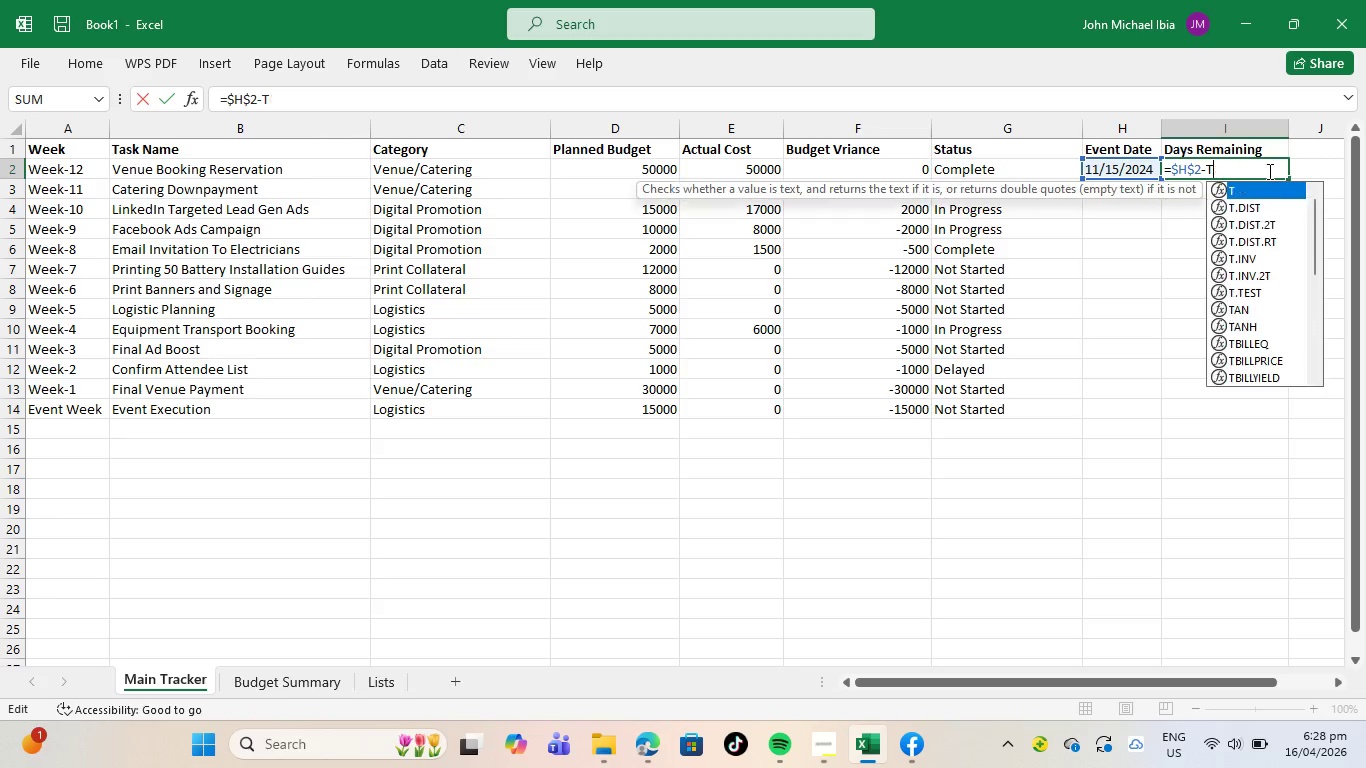 
key(Backspace)
 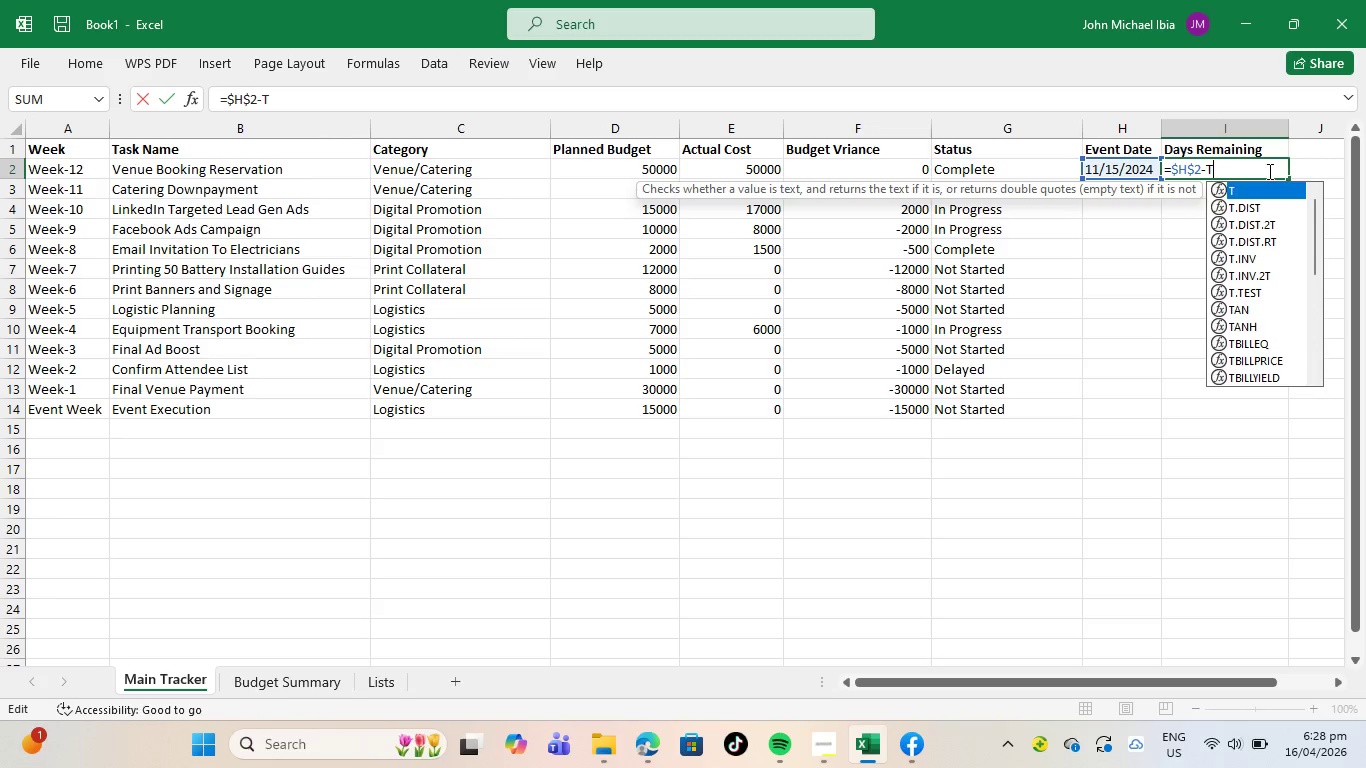 
key(Backspace)
 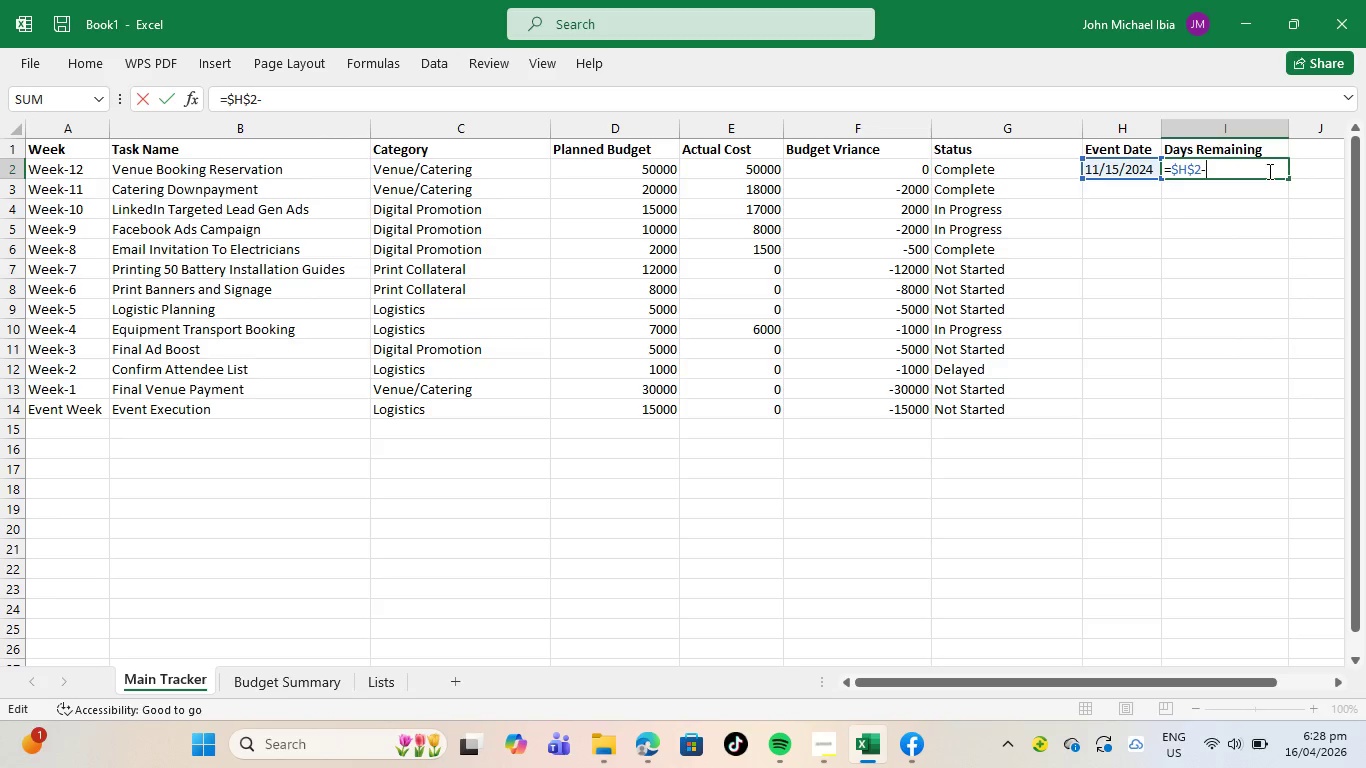 
key(Enter)
 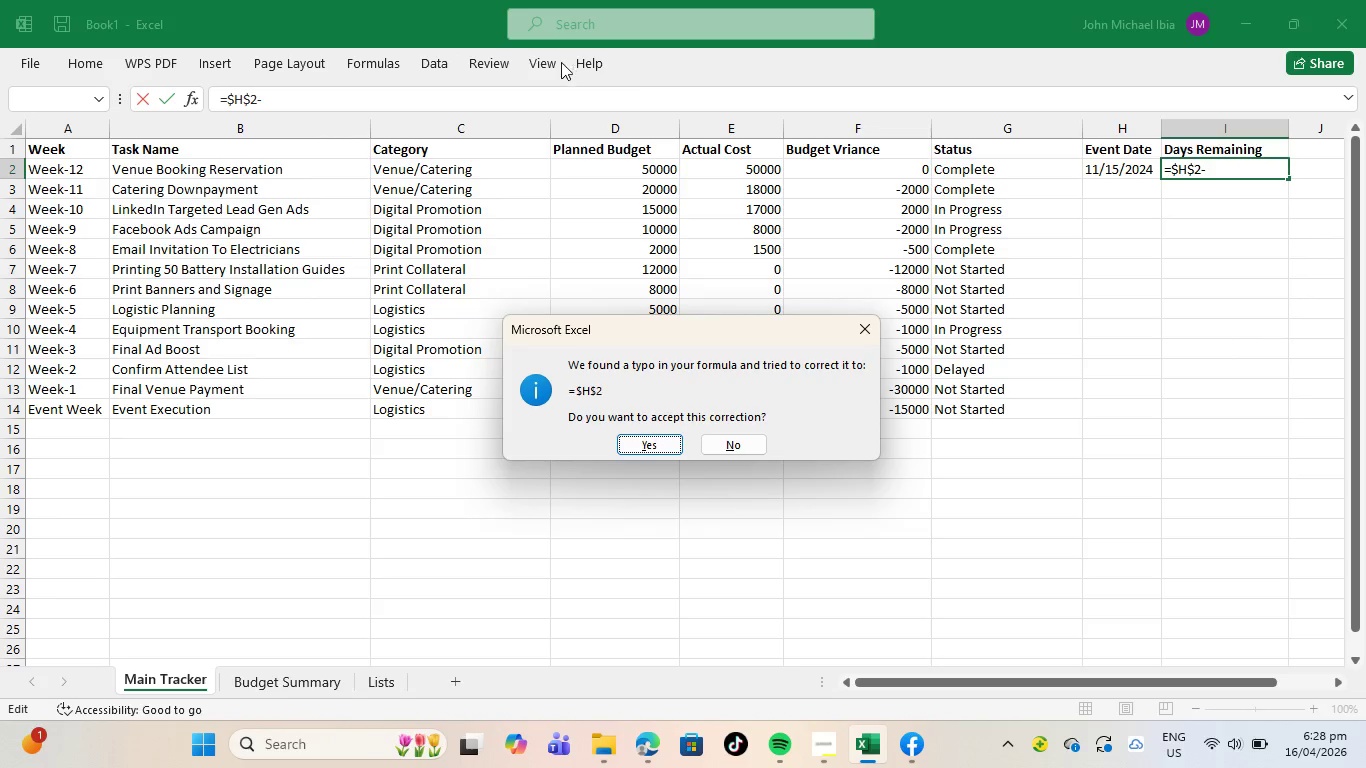 
left_click_drag(start_coordinate=[577, 92], to_coordinate=[635, 92])
 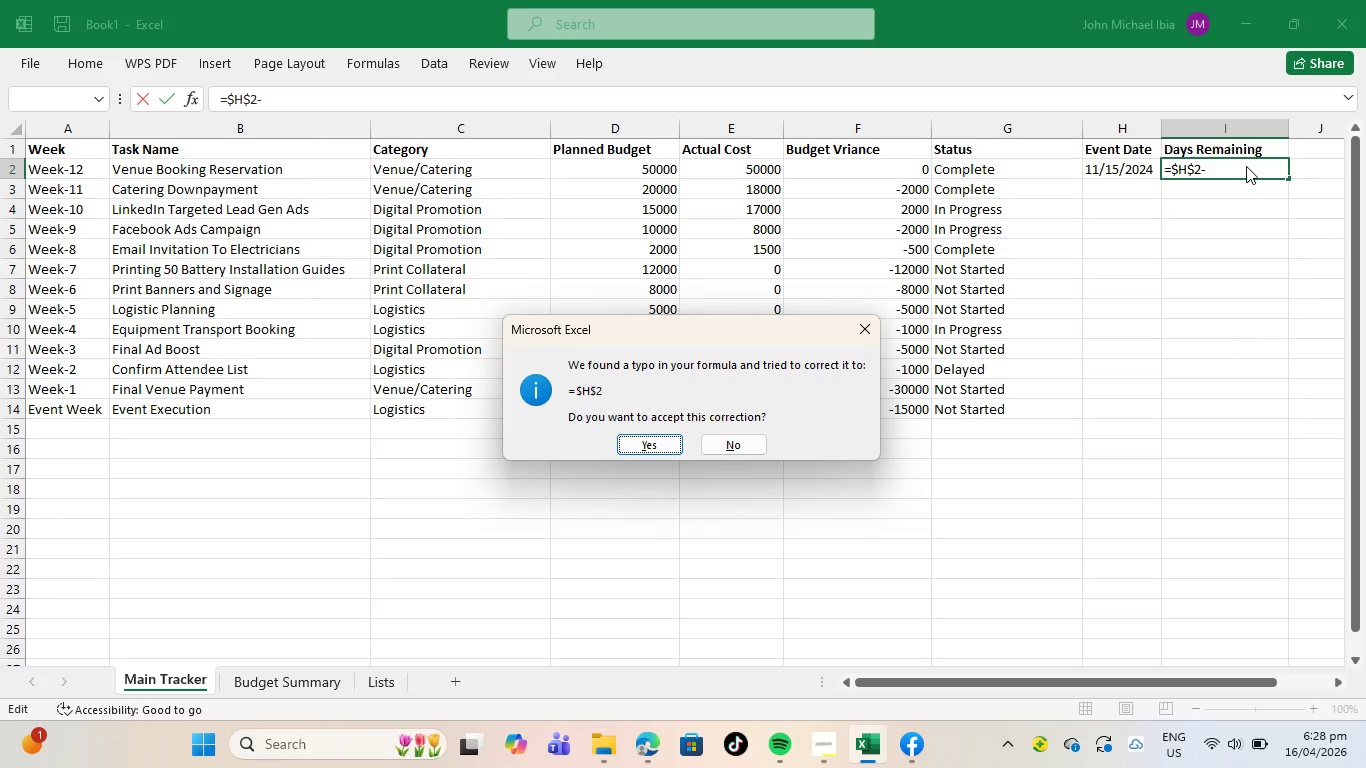 
left_click([1246, 166])
 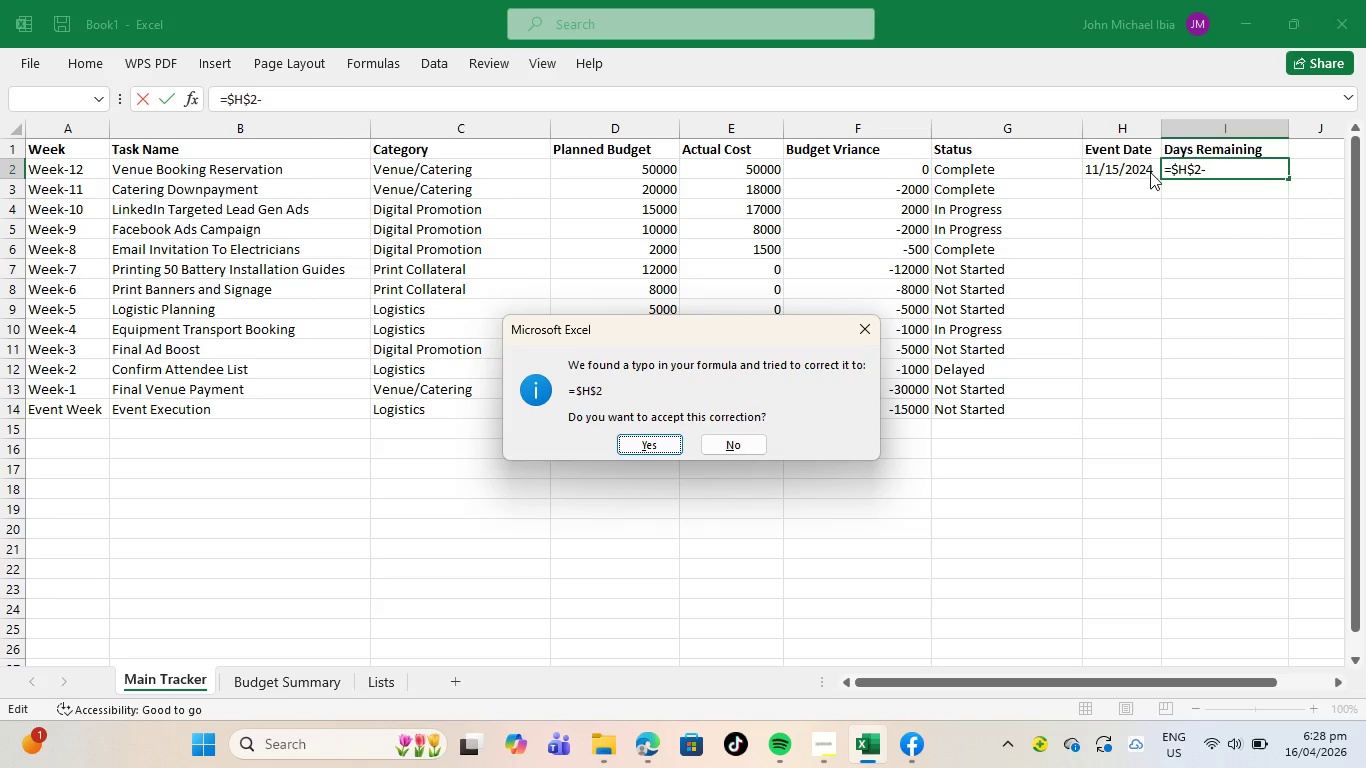 
left_click_drag(start_coordinate=[1176, 162], to_coordinate=[1150, 172])
 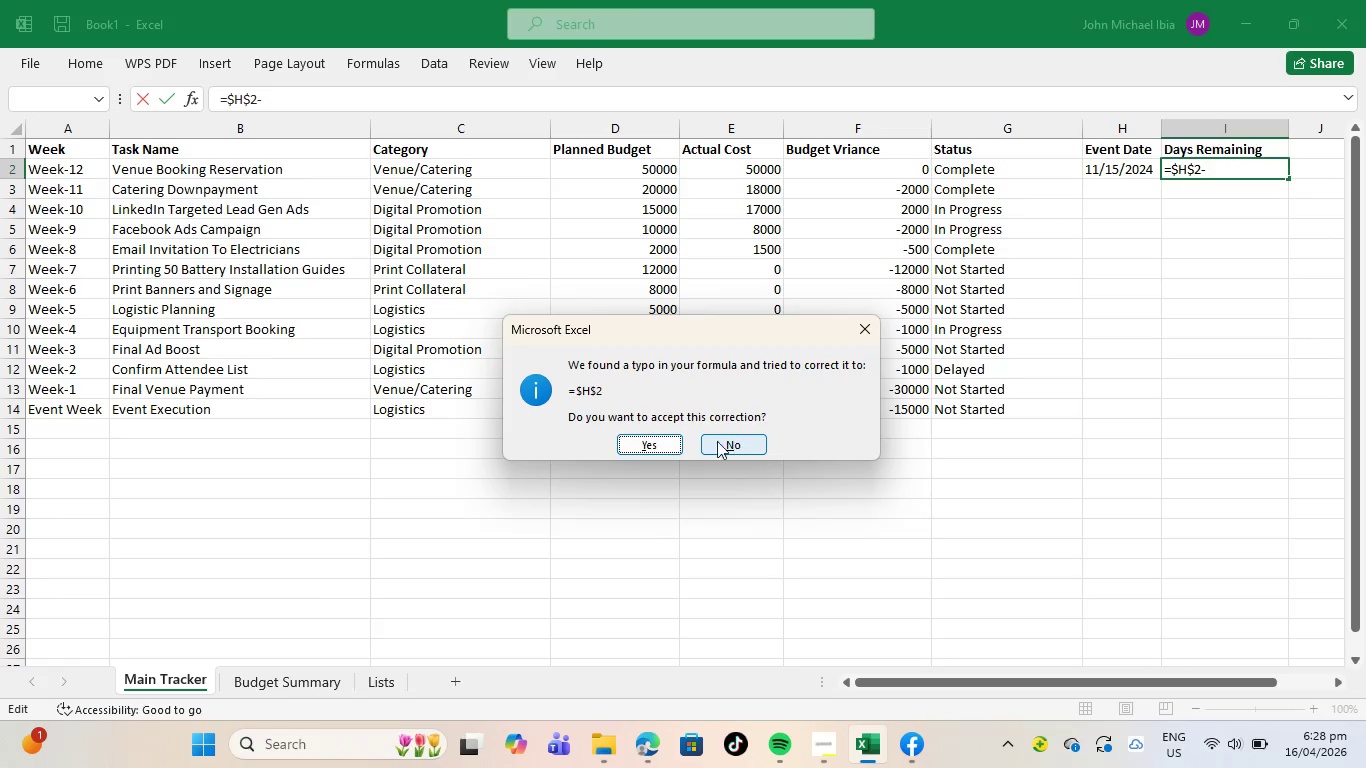 
left_click([683, 439])
 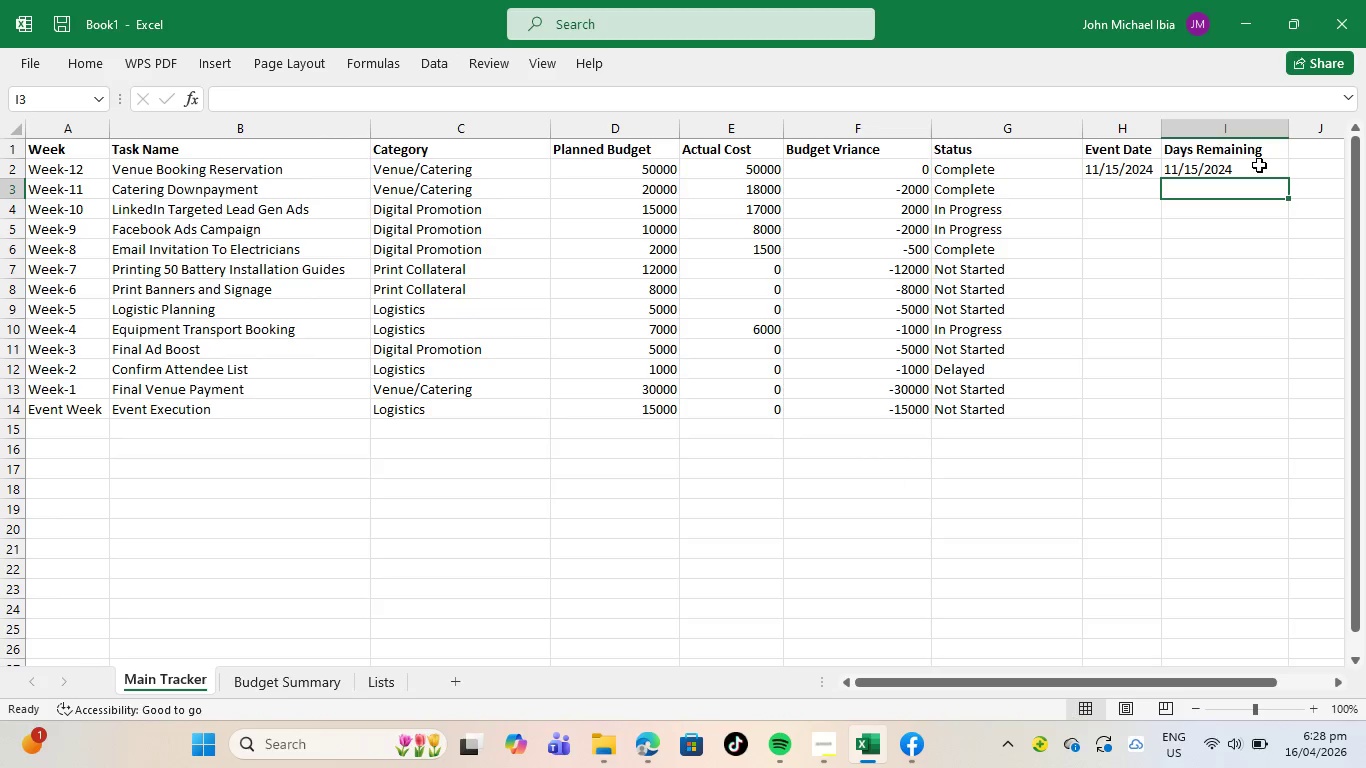 
left_click([1248, 169])
 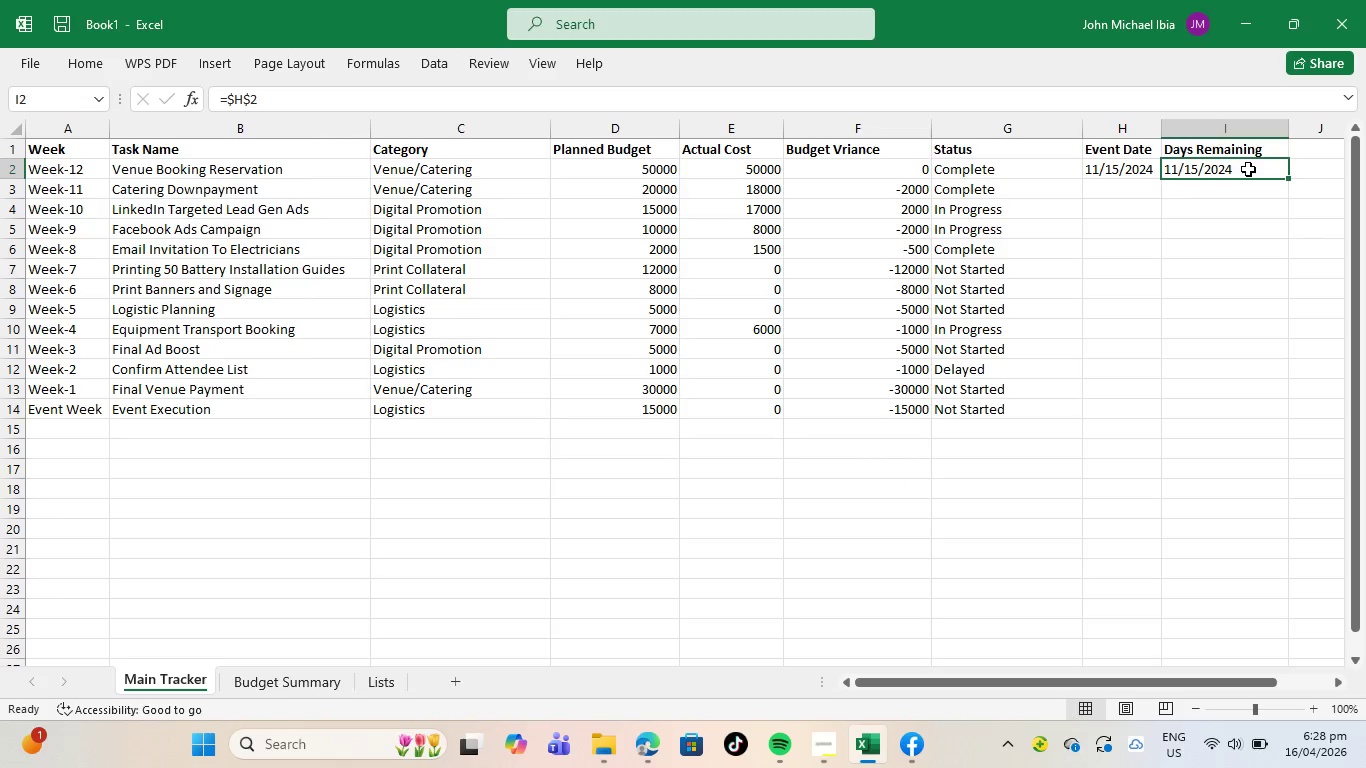 
double_click([1248, 169])
 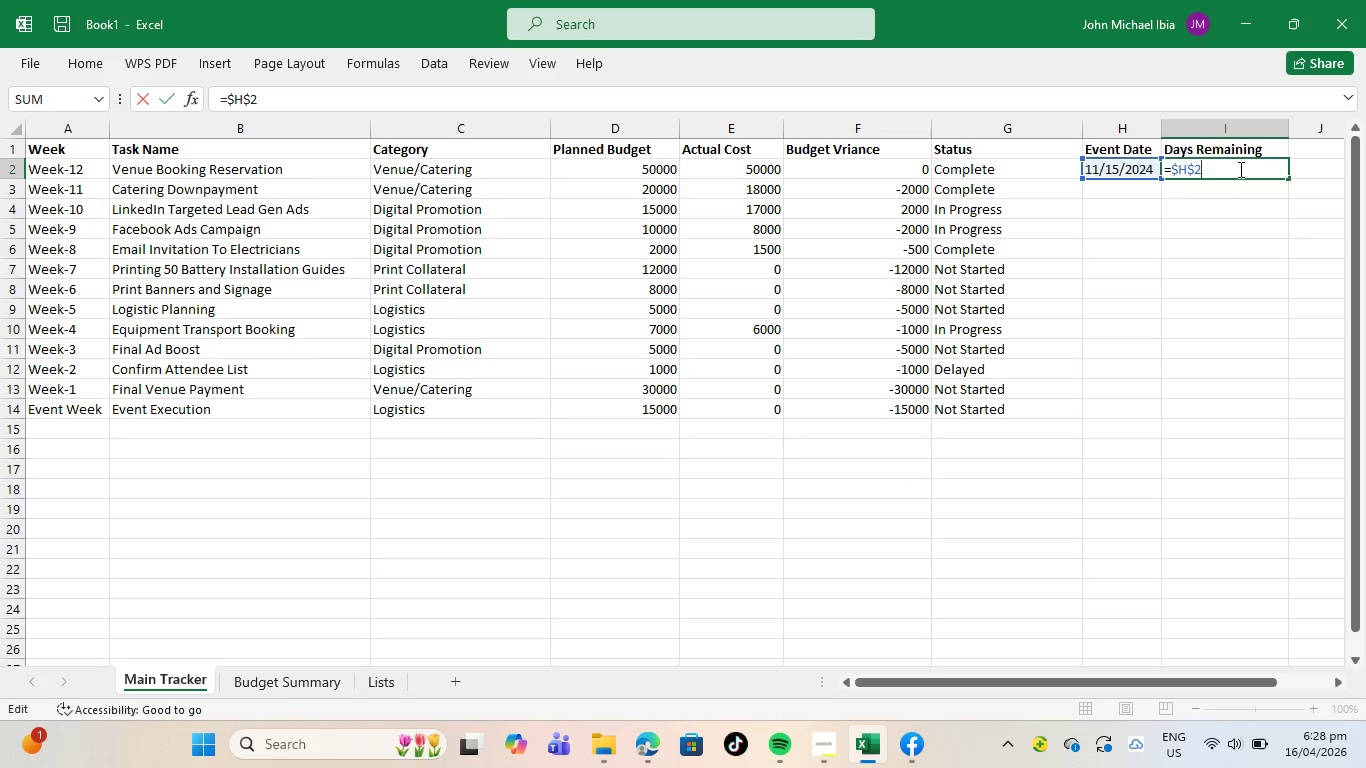 
type(-TODAY())
 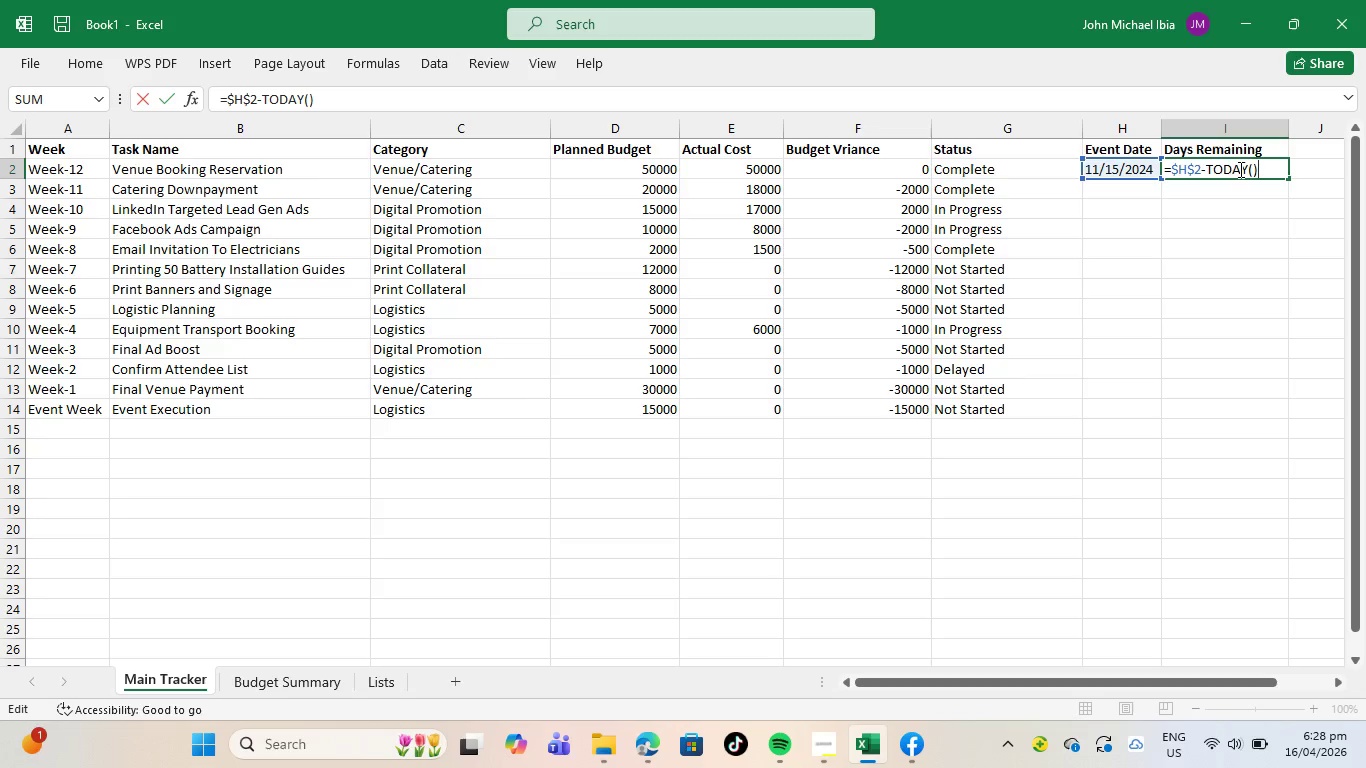 
key(Enter)
 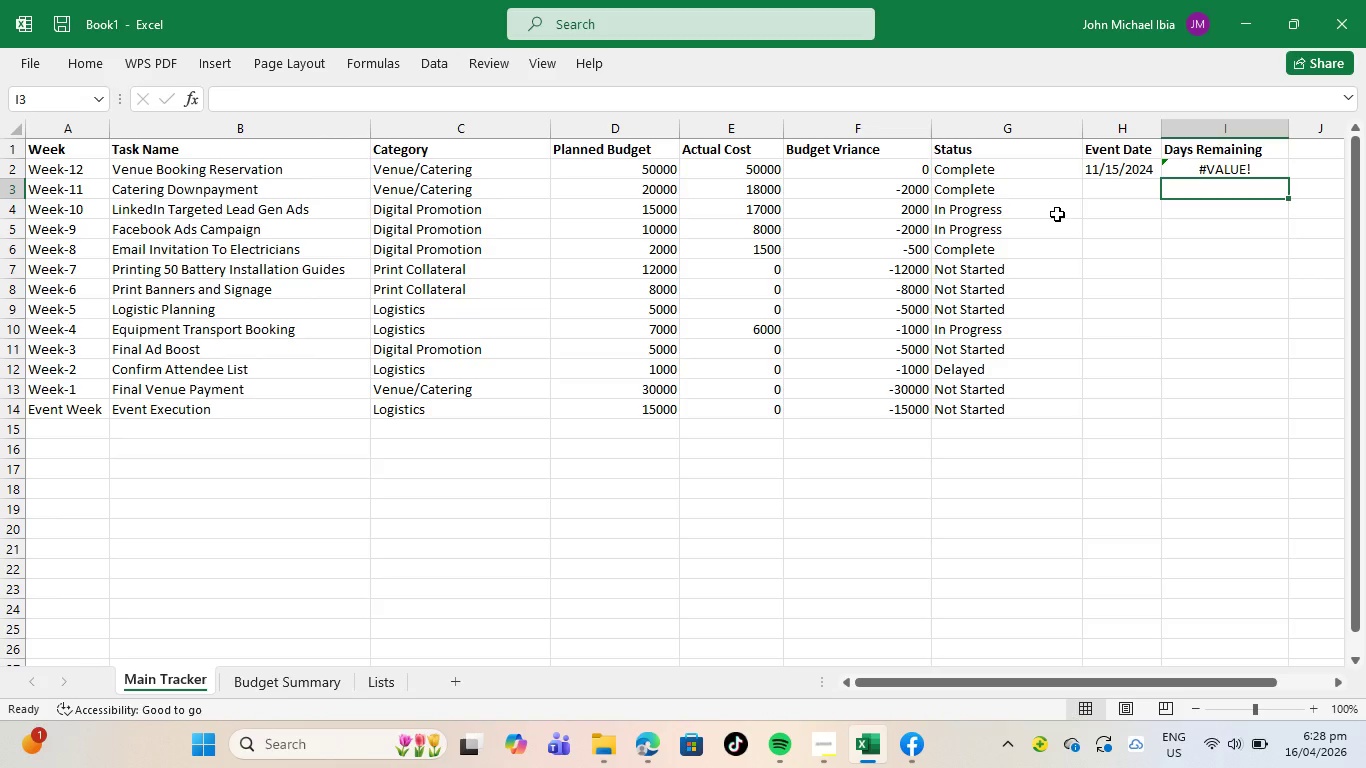 
wait(10.95)
 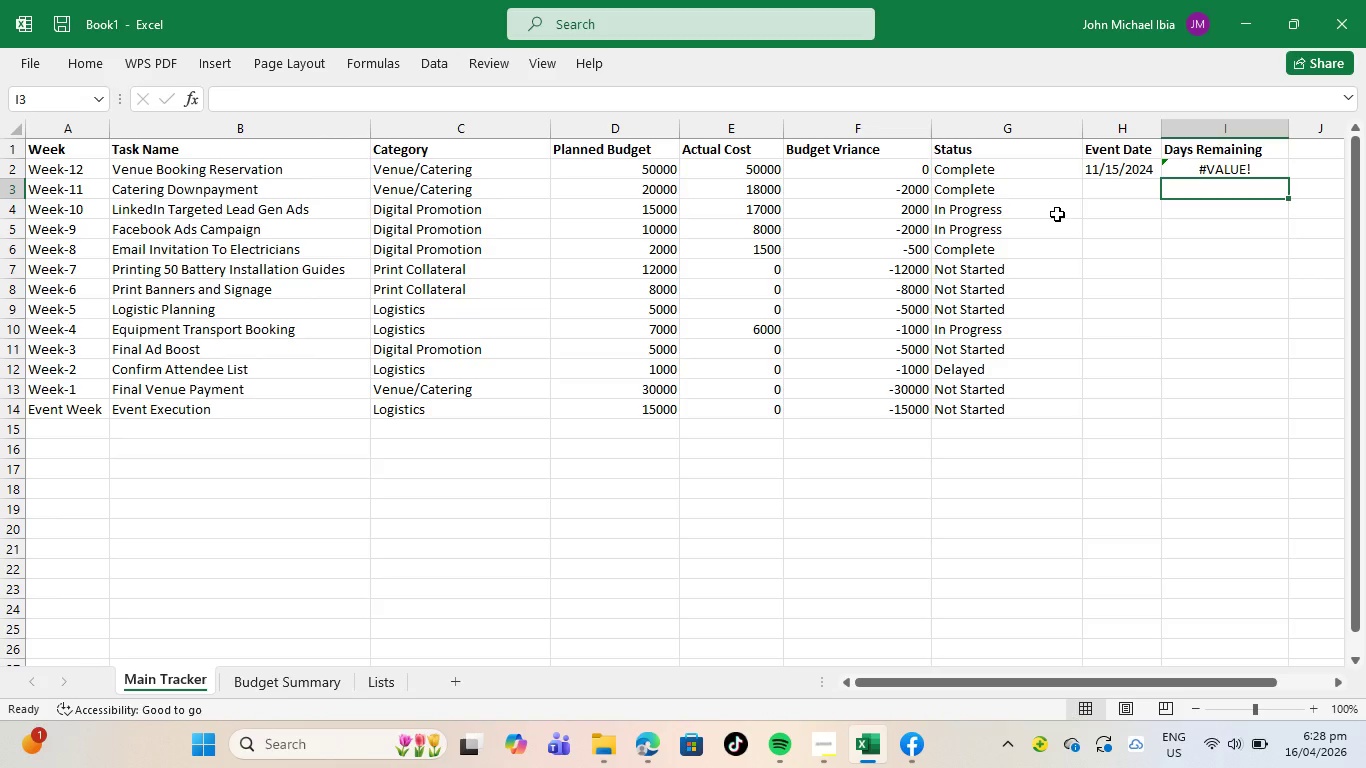 
left_click([832, 701])
 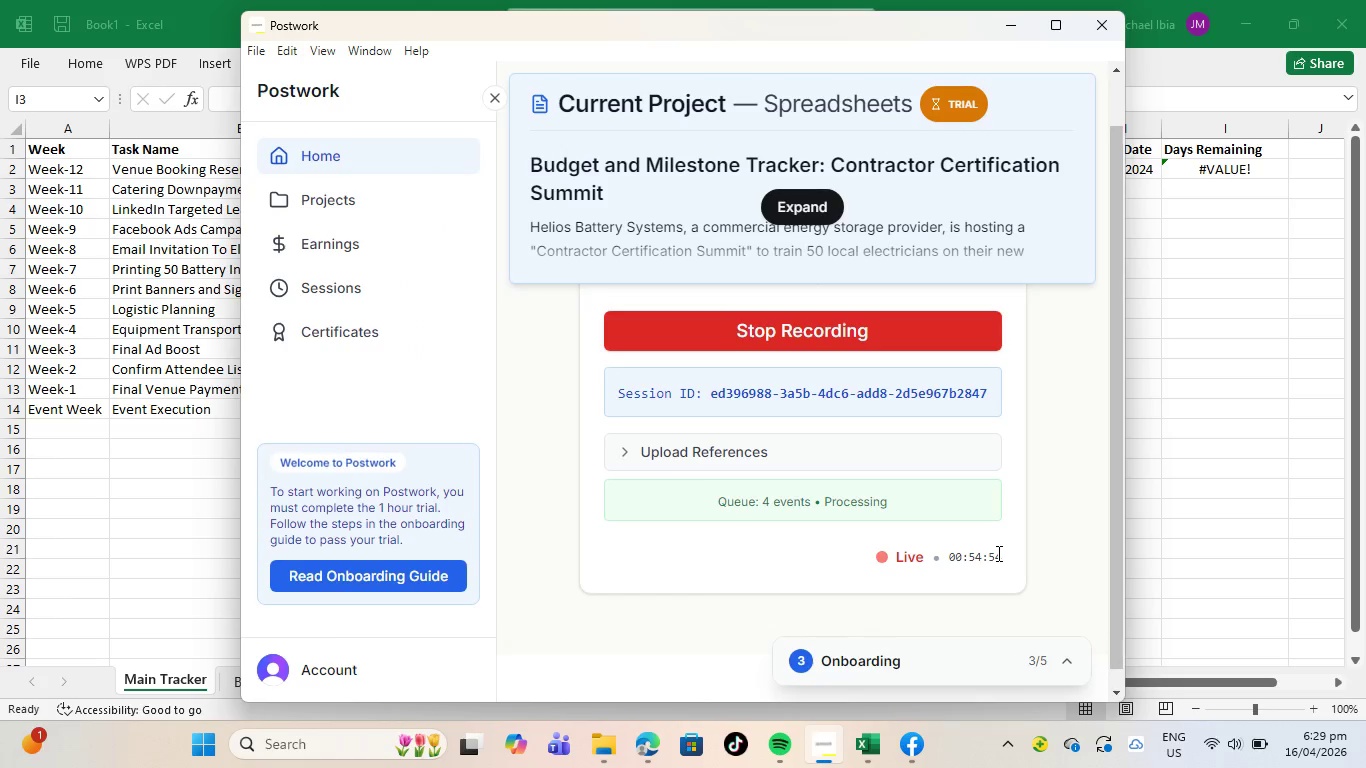 
wait(8.11)
 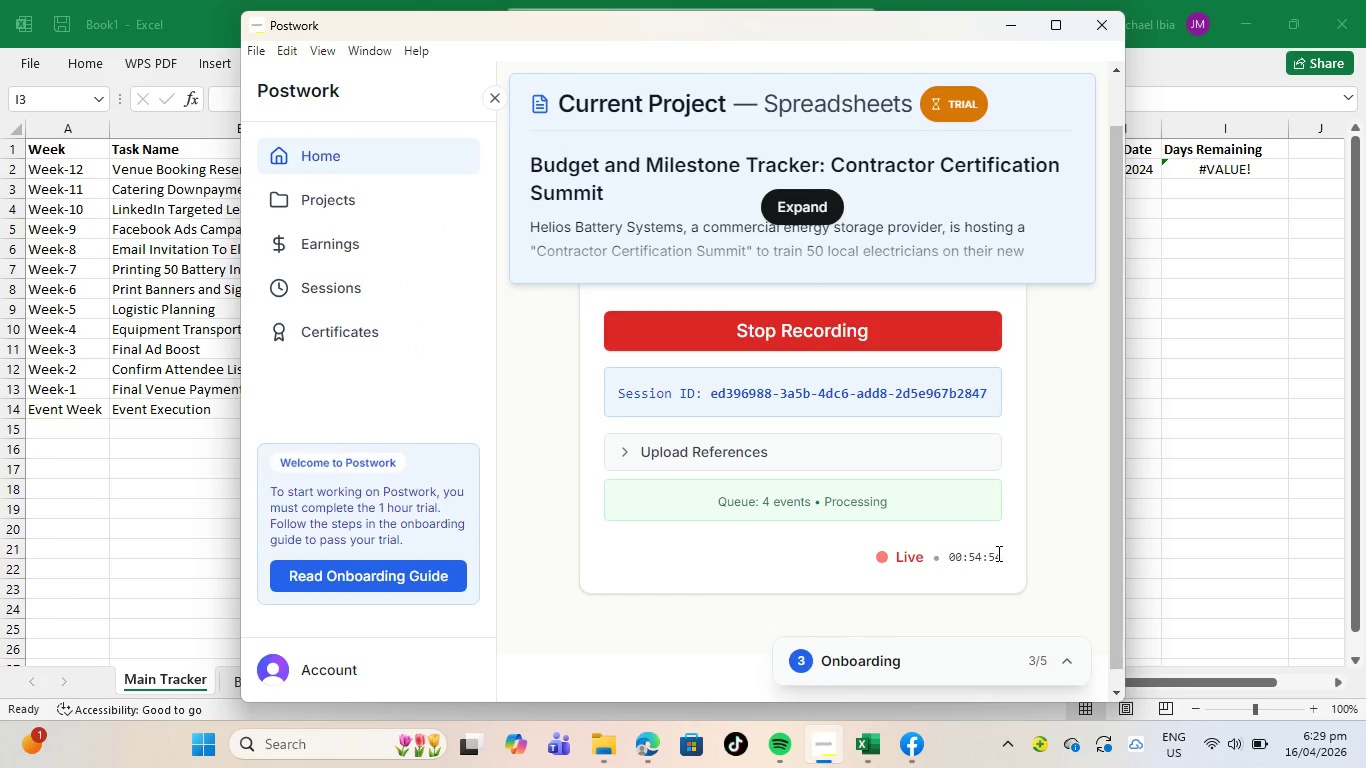 
left_click([1165, 434])
 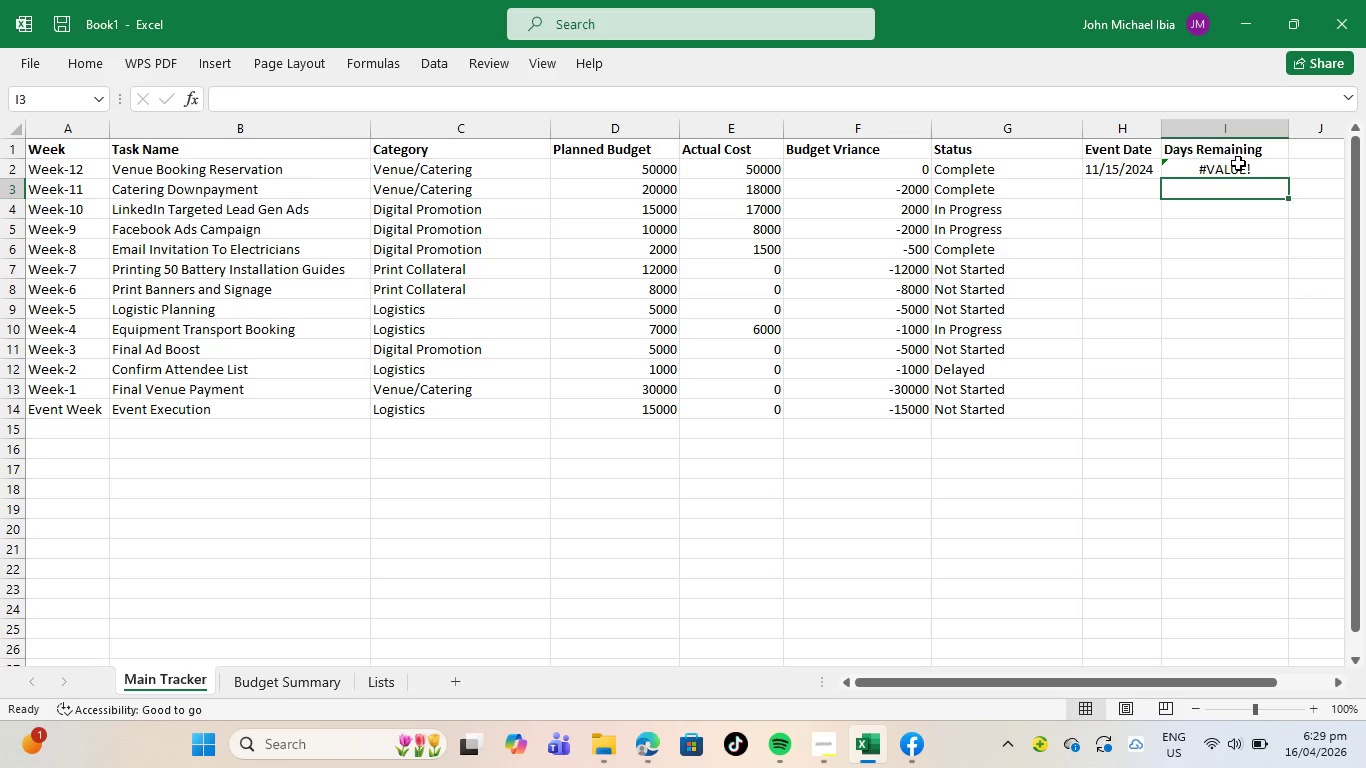 
left_click([1238, 163])
 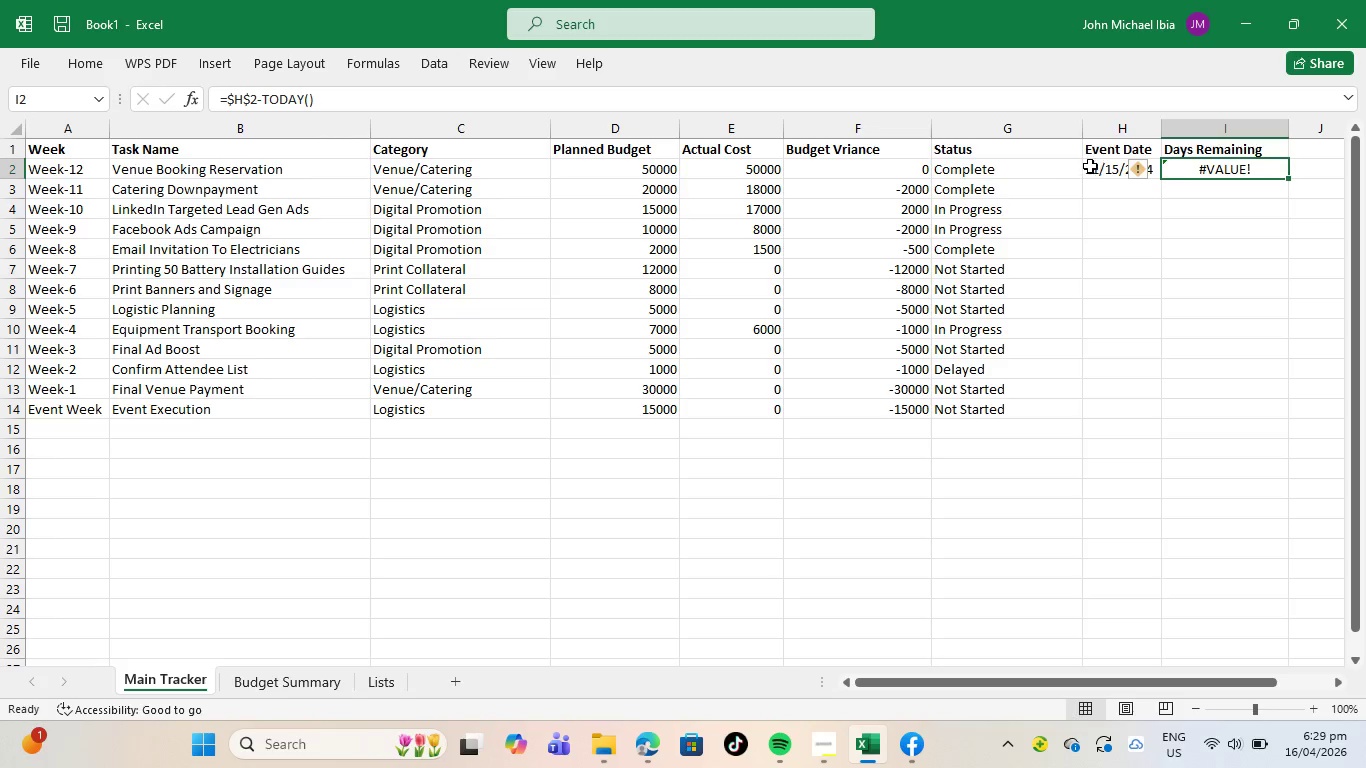 
left_click([1115, 176])
 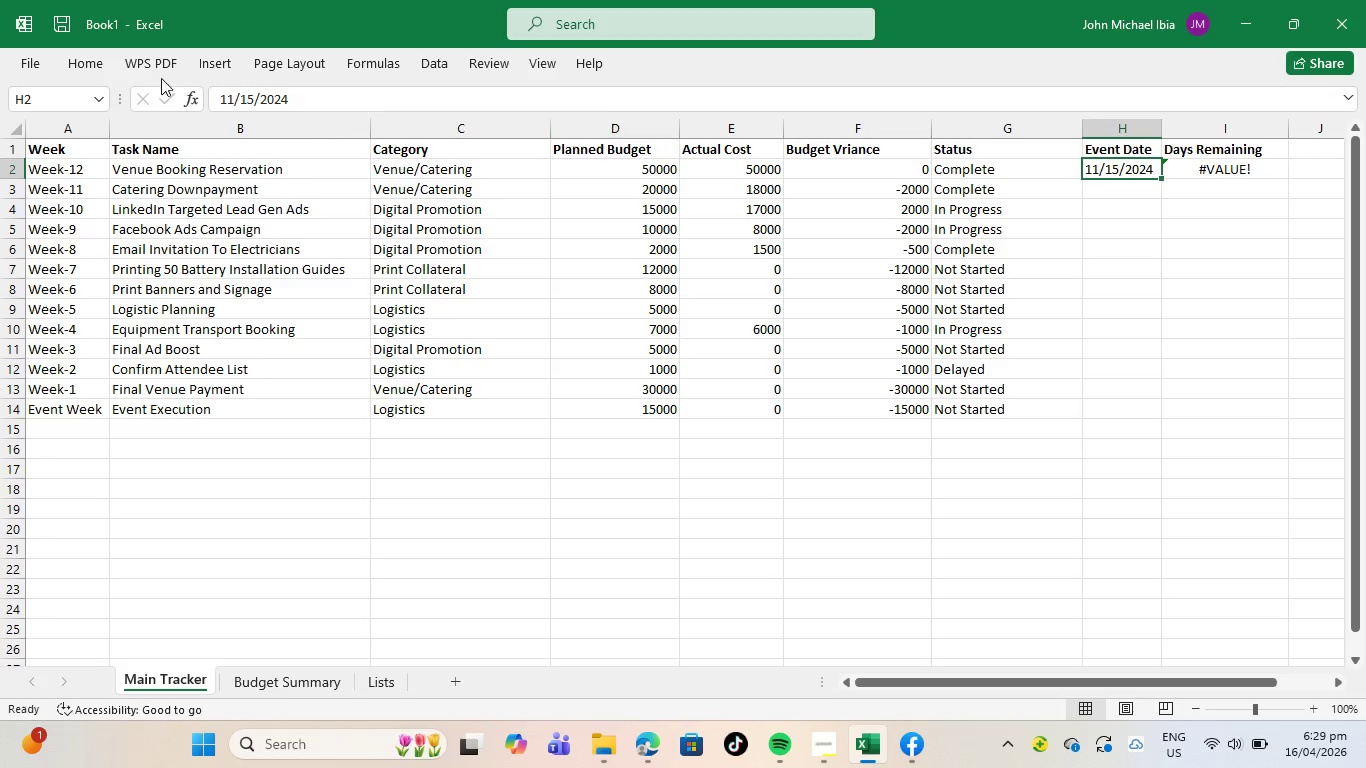 
left_click([87, 67])
 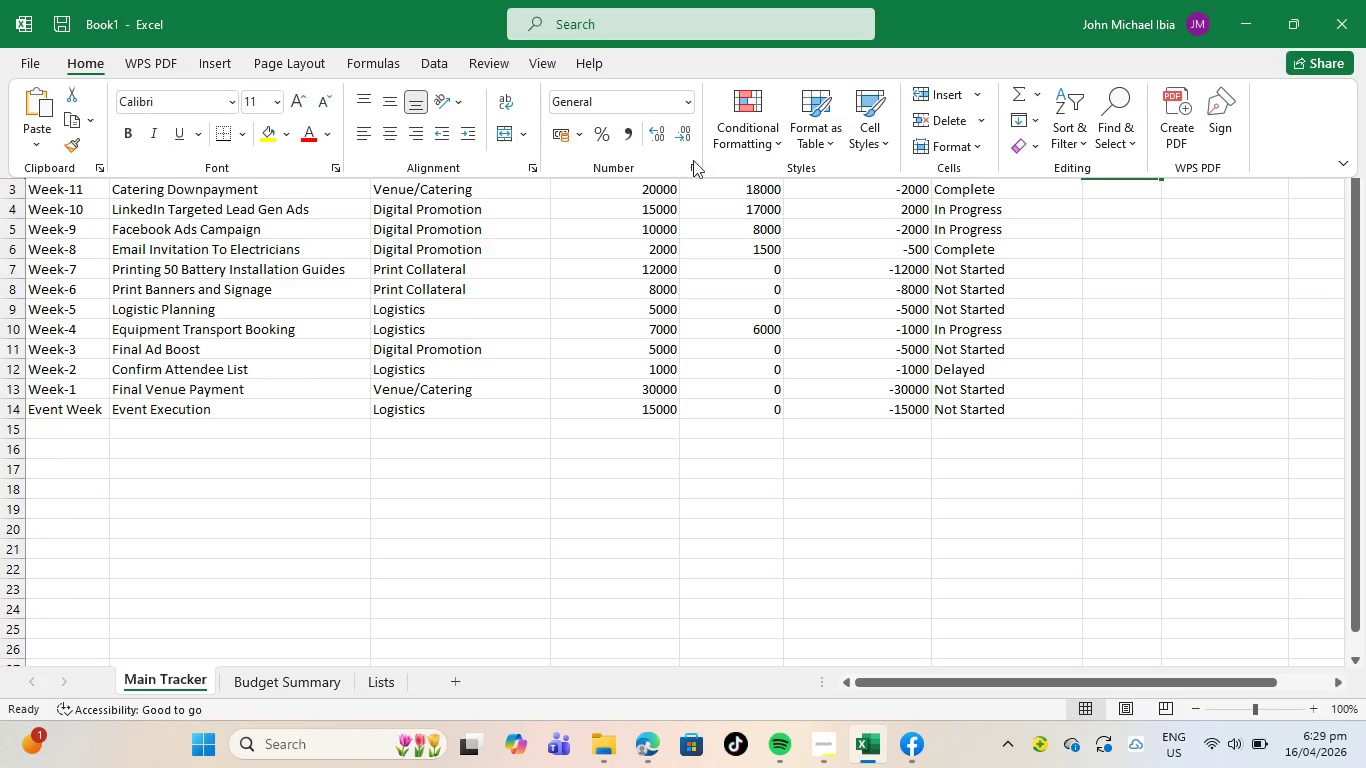 
left_click([686, 99])
 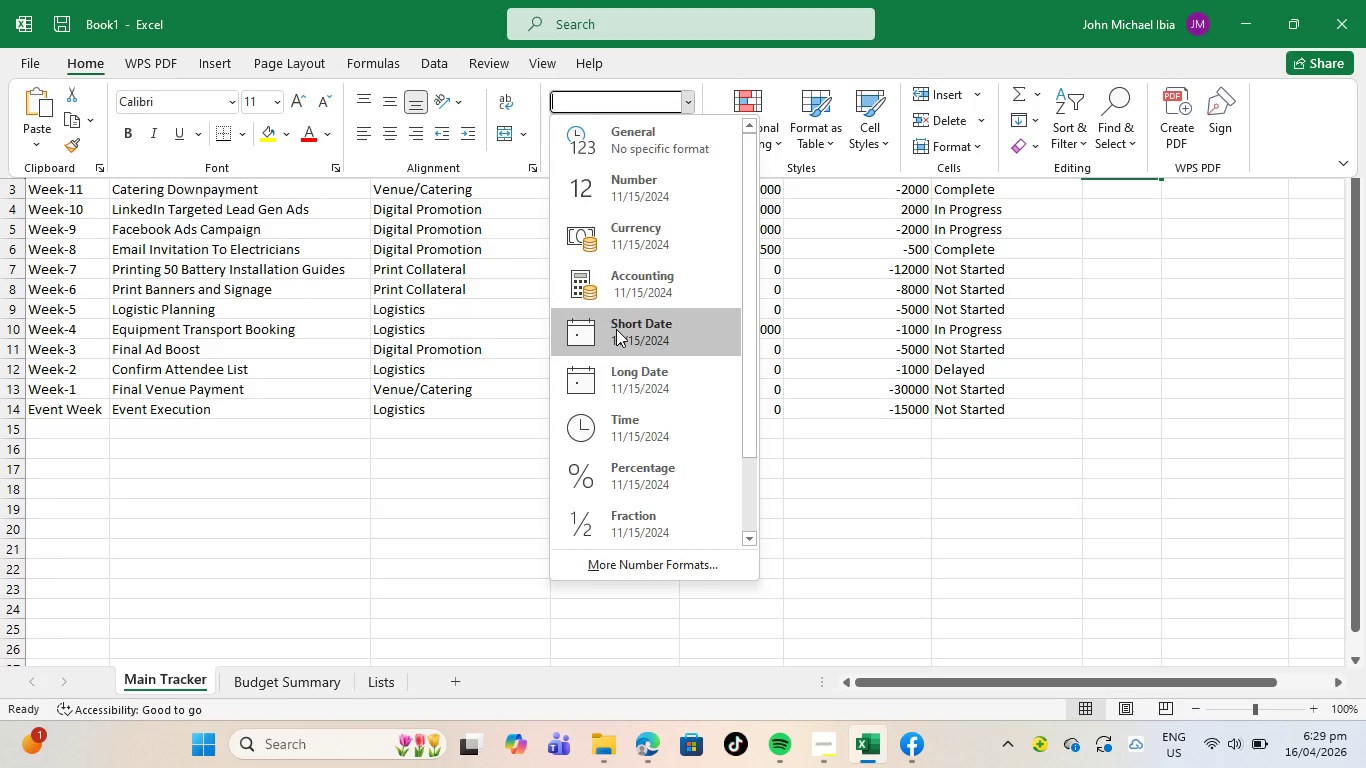 
left_click([616, 329])
 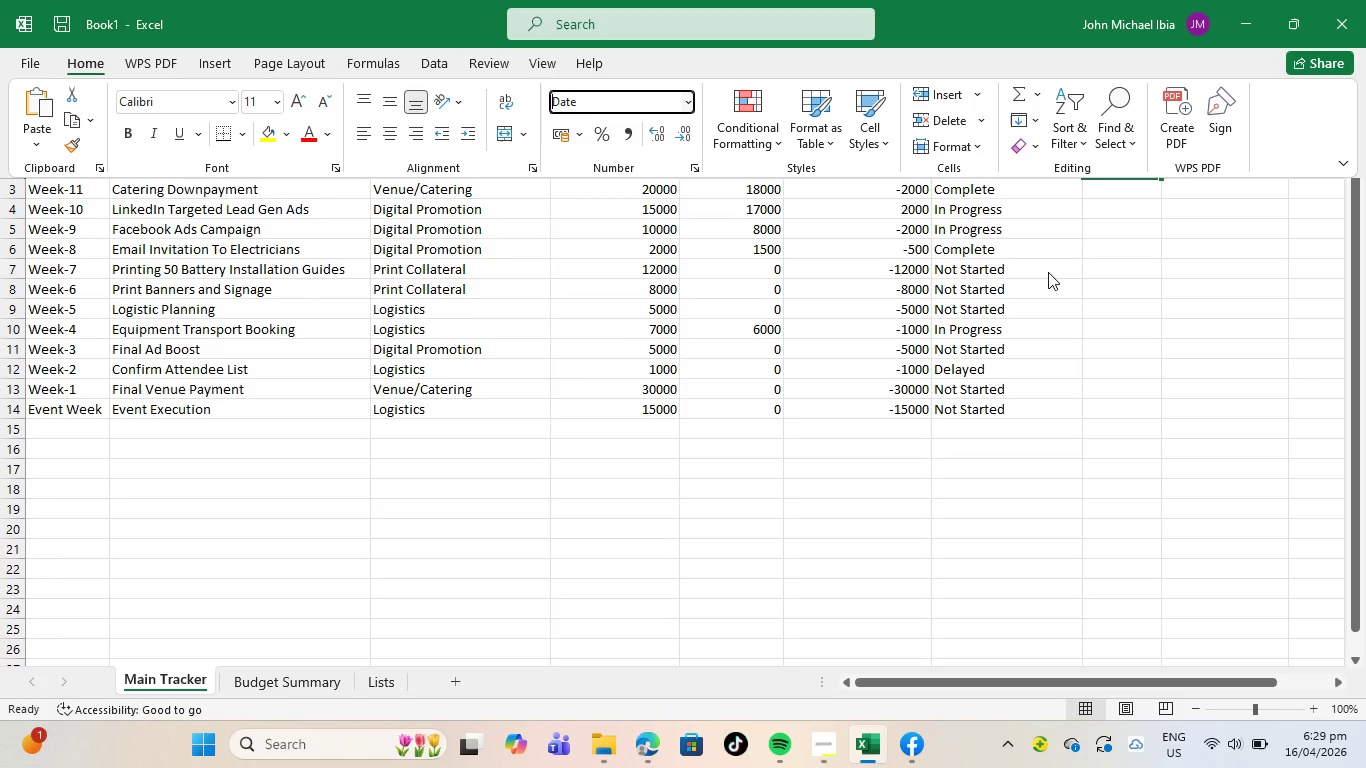 
left_click([1048, 272])
 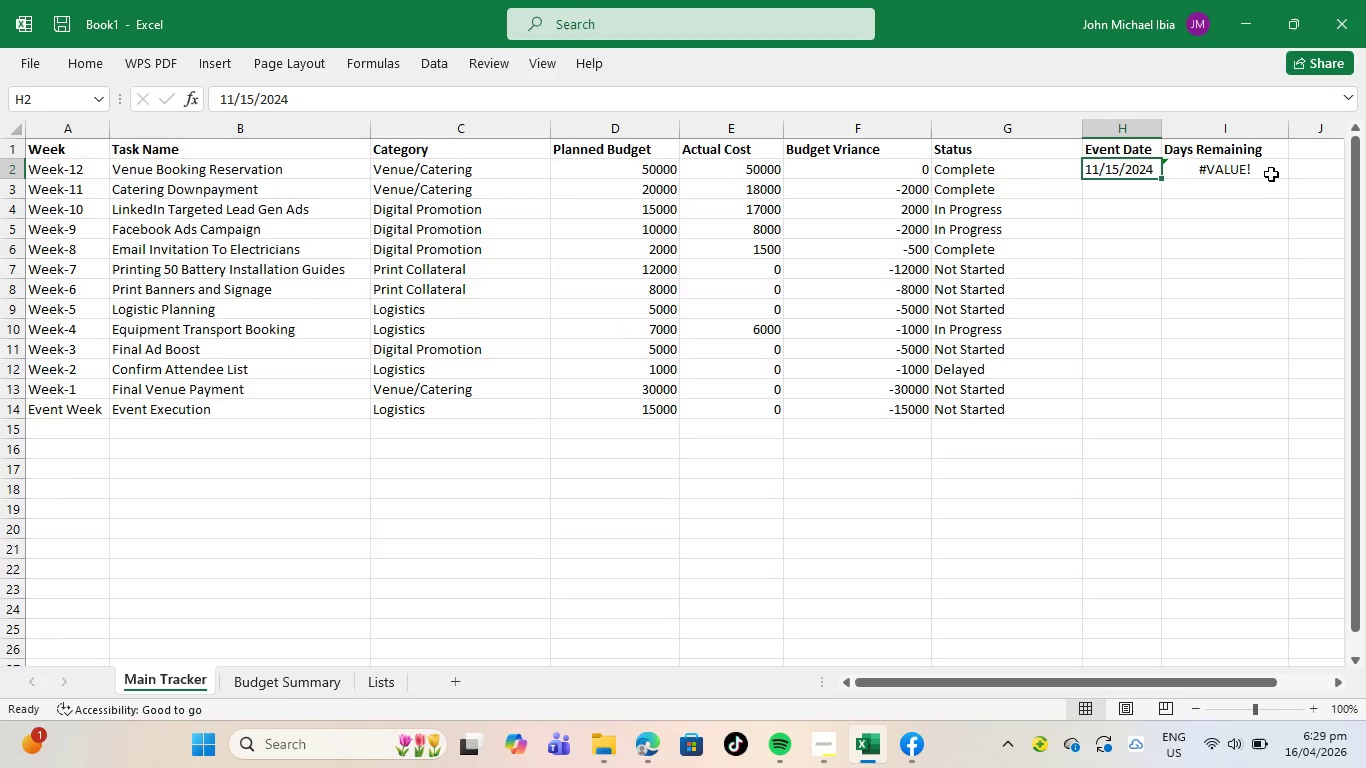 
left_click([1208, 173])
 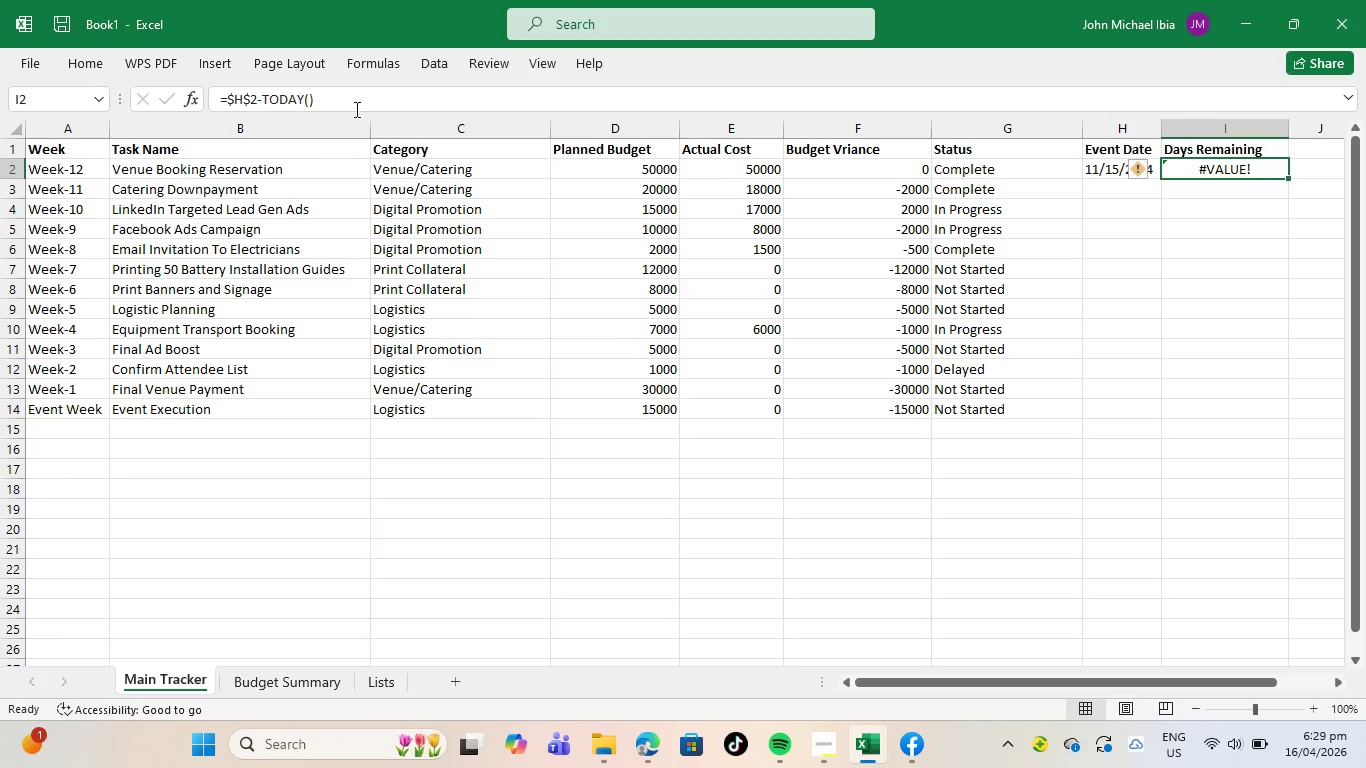 
left_click([366, 101])
 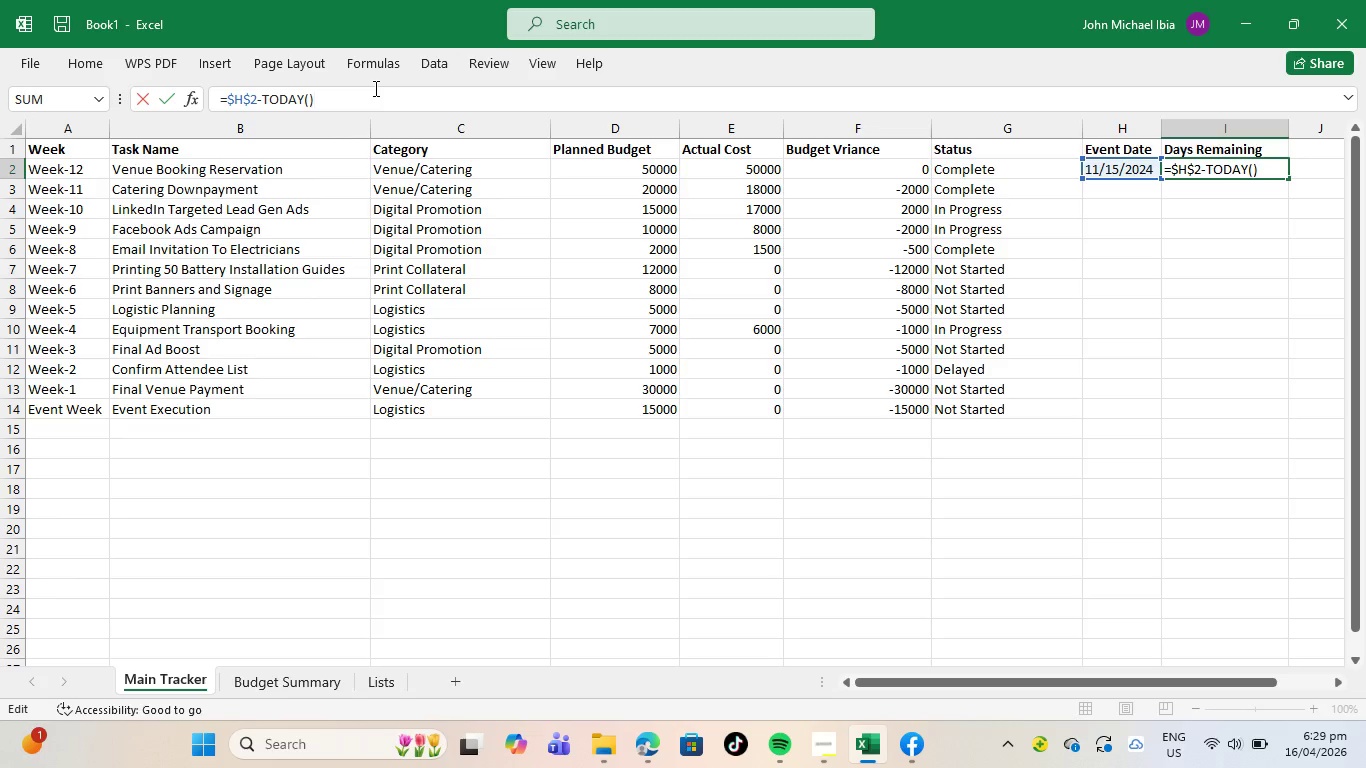 
key(Enter)
 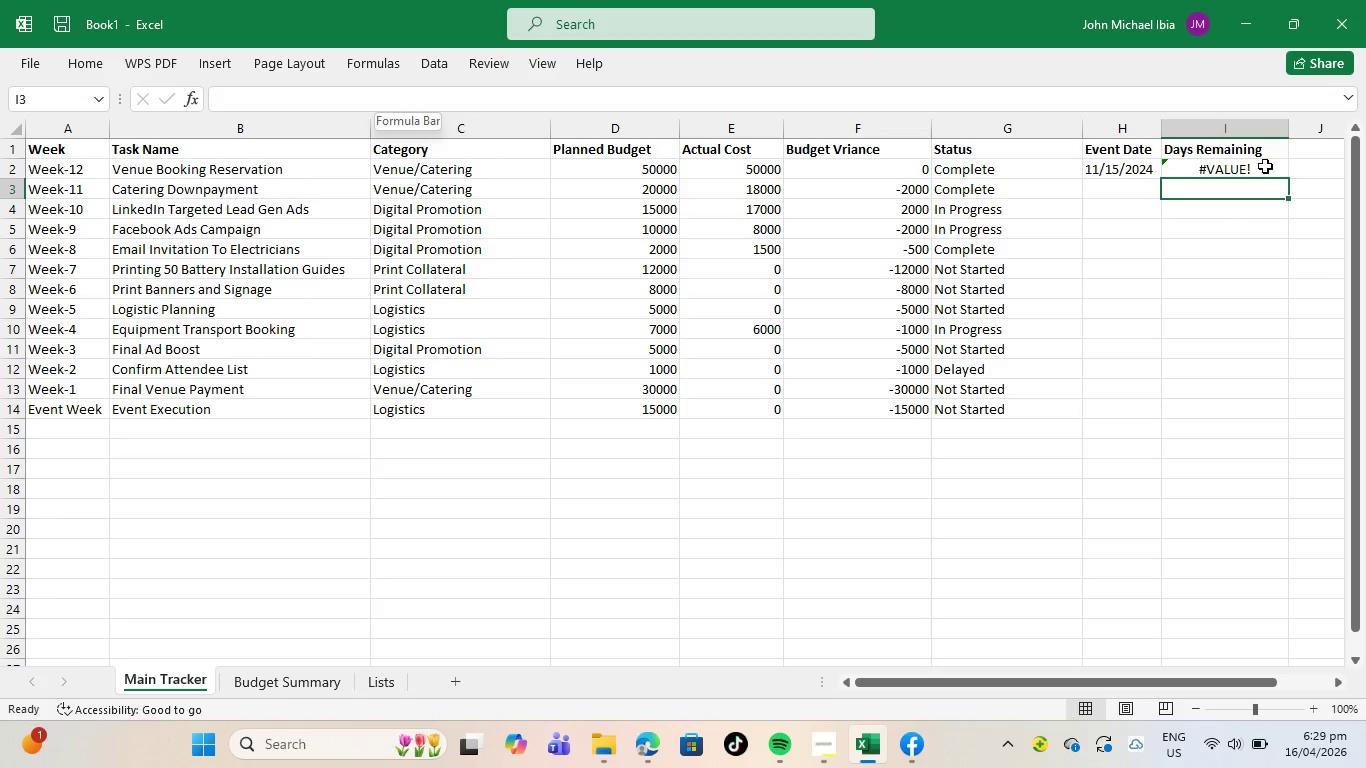 
left_click([1252, 166])
 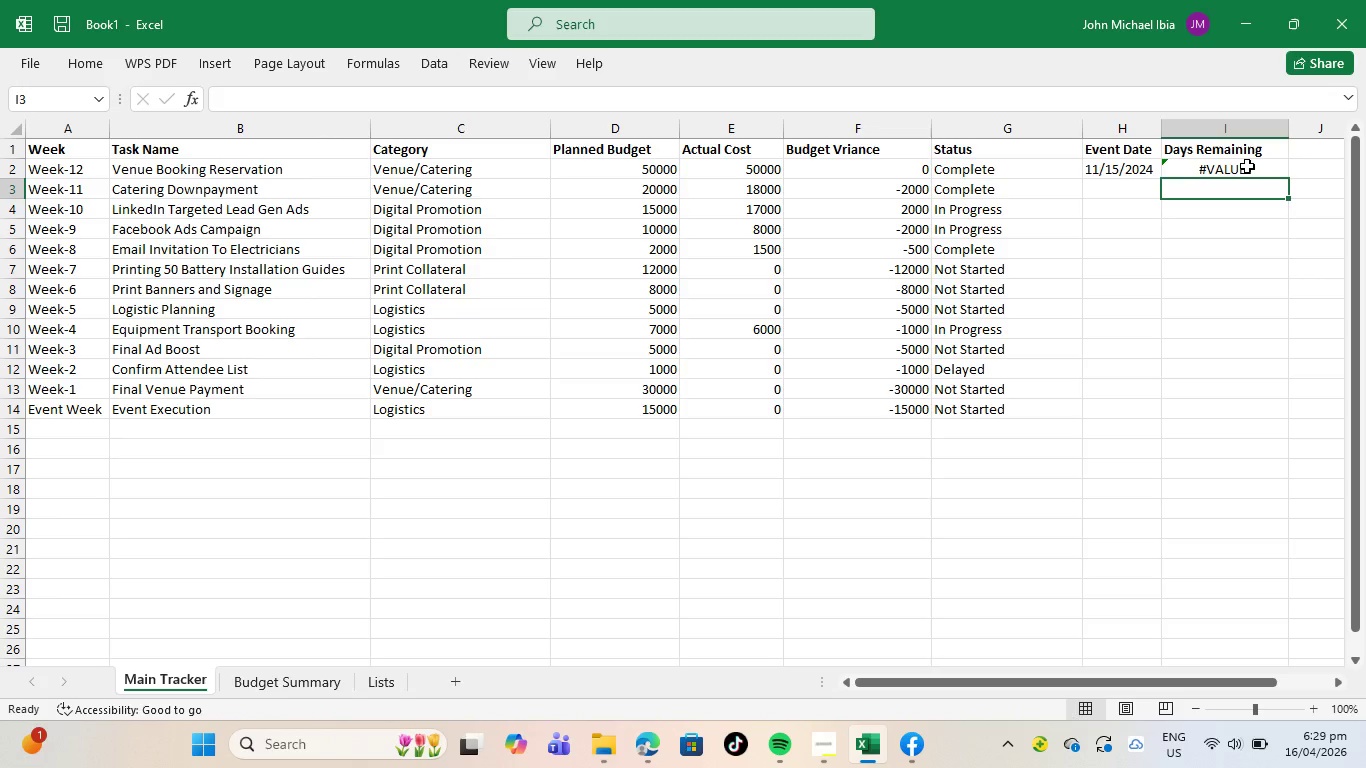 
key(Enter)
 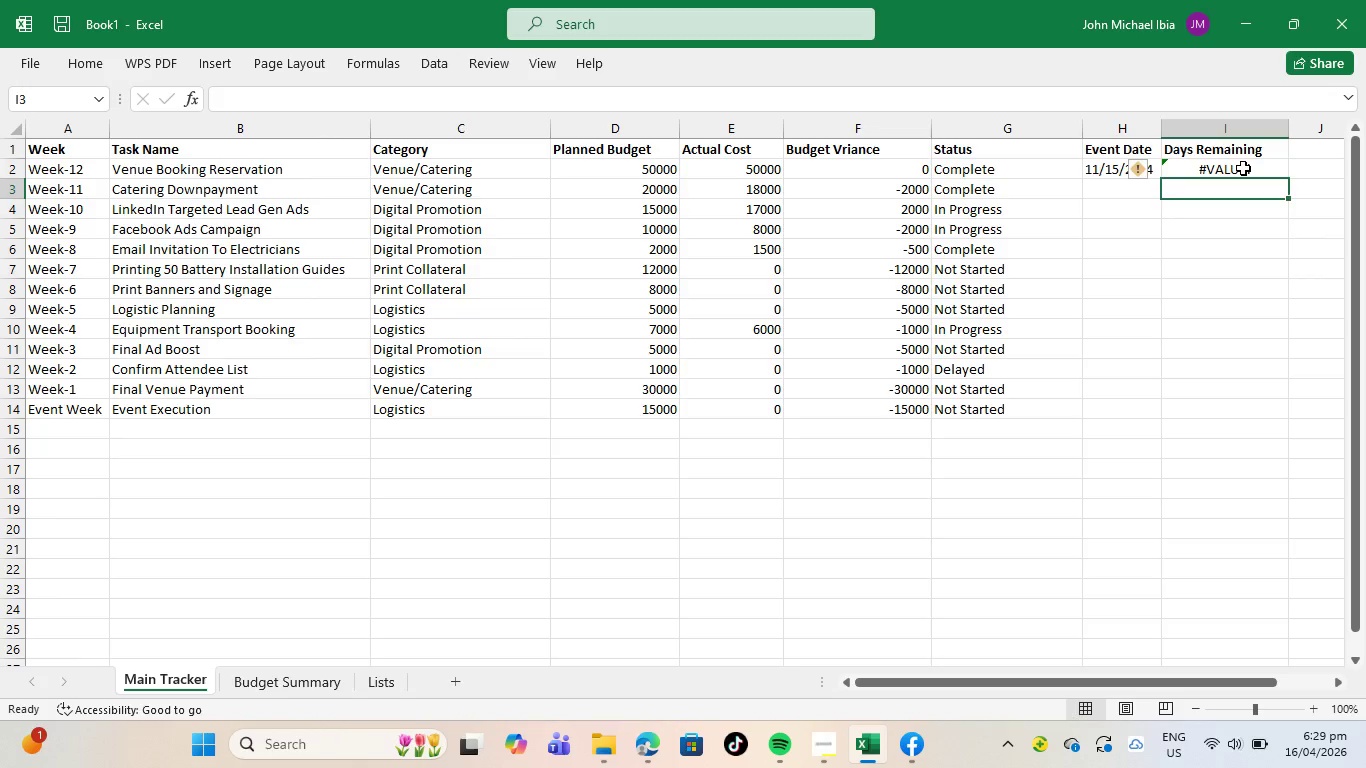 
left_click([1243, 168])
 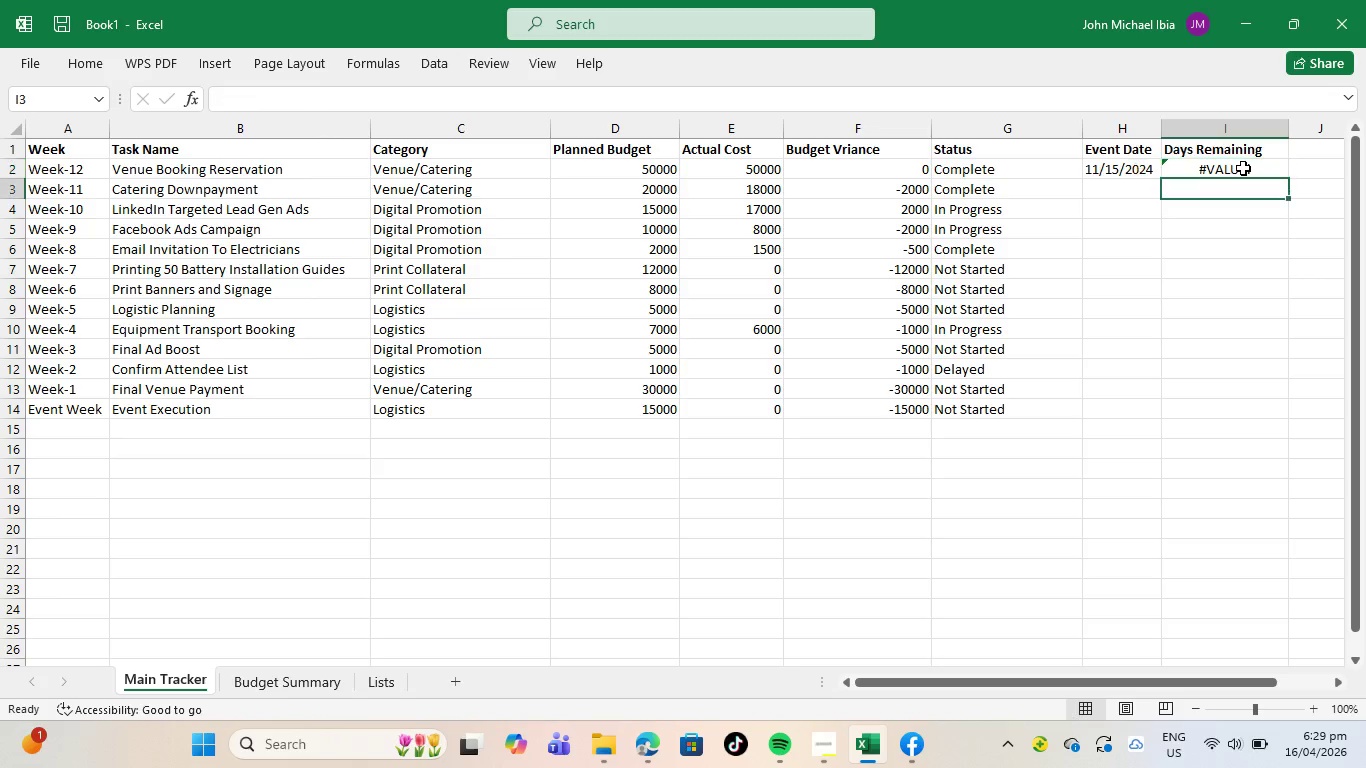 
key(Enter)
 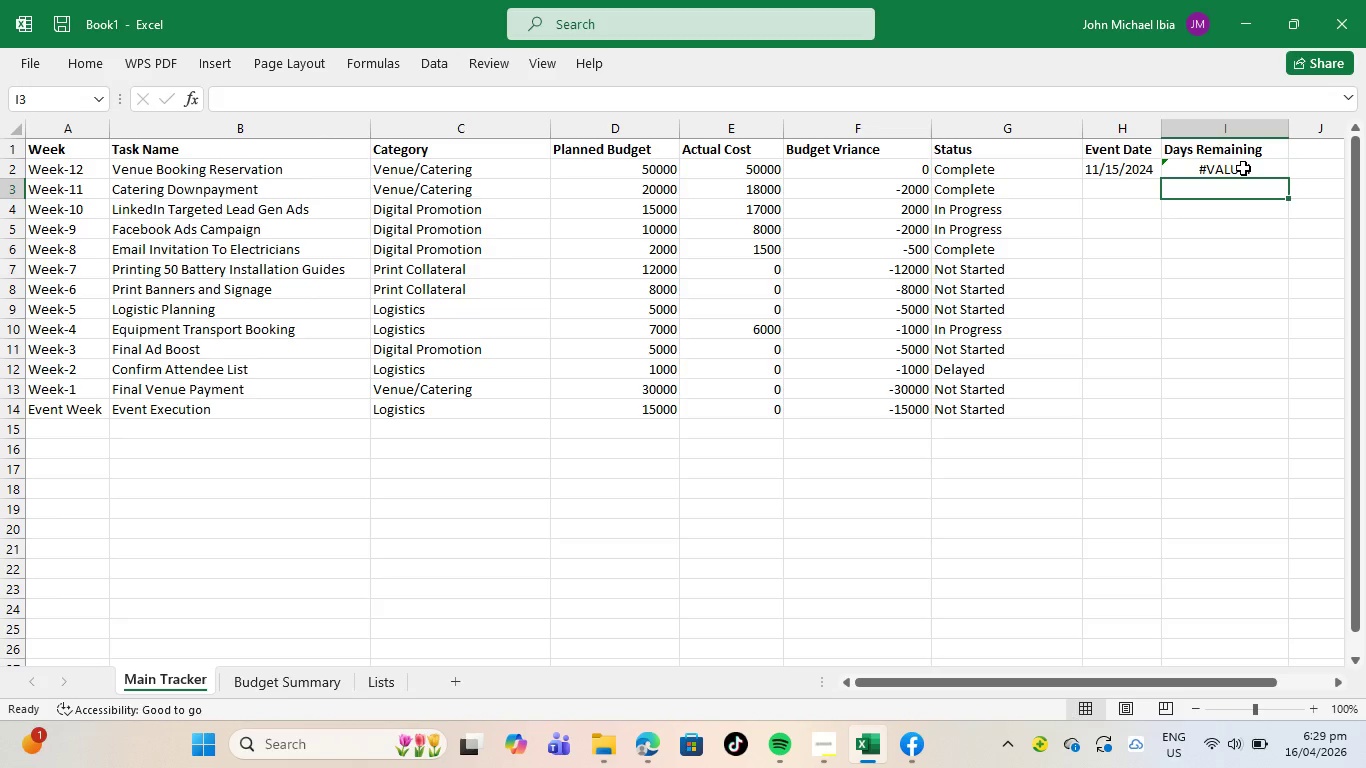 
left_click([1243, 168])
 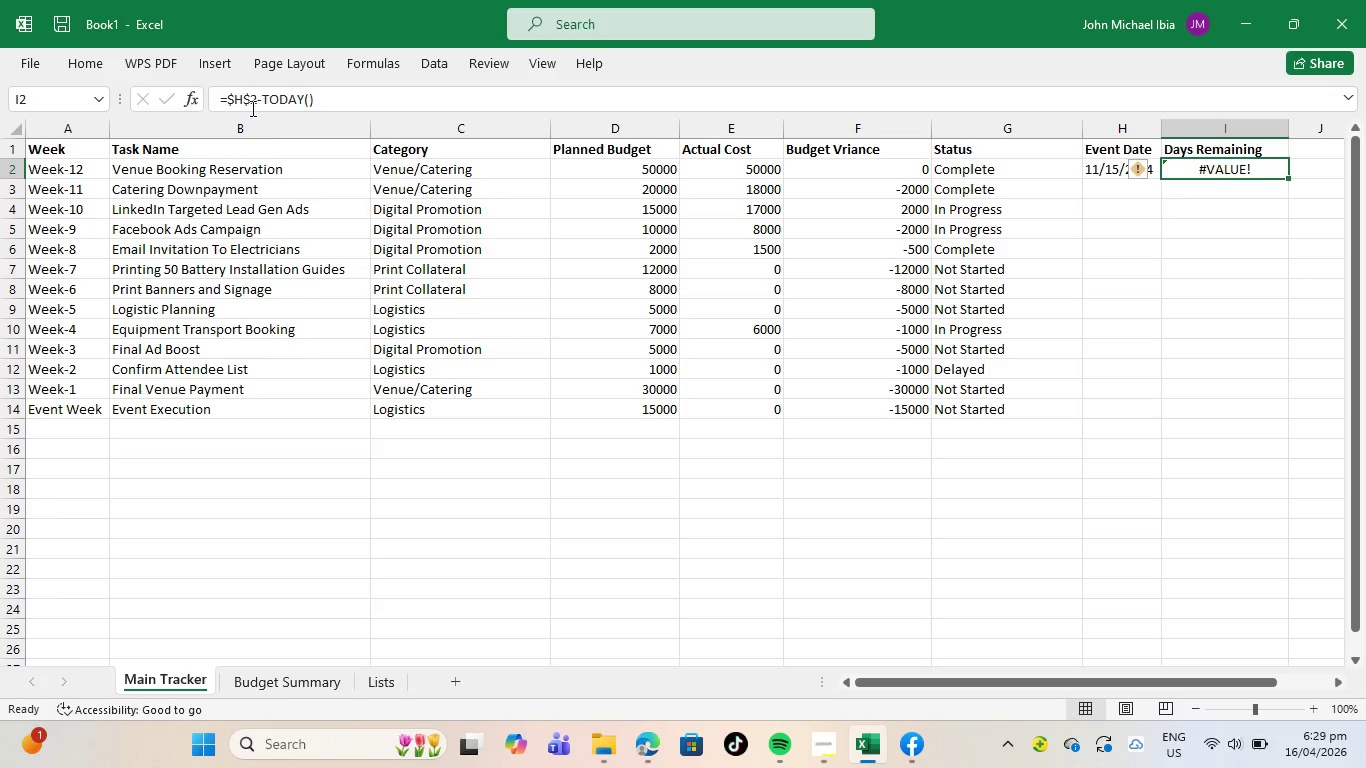 
key(Backspace)
type(H2)
 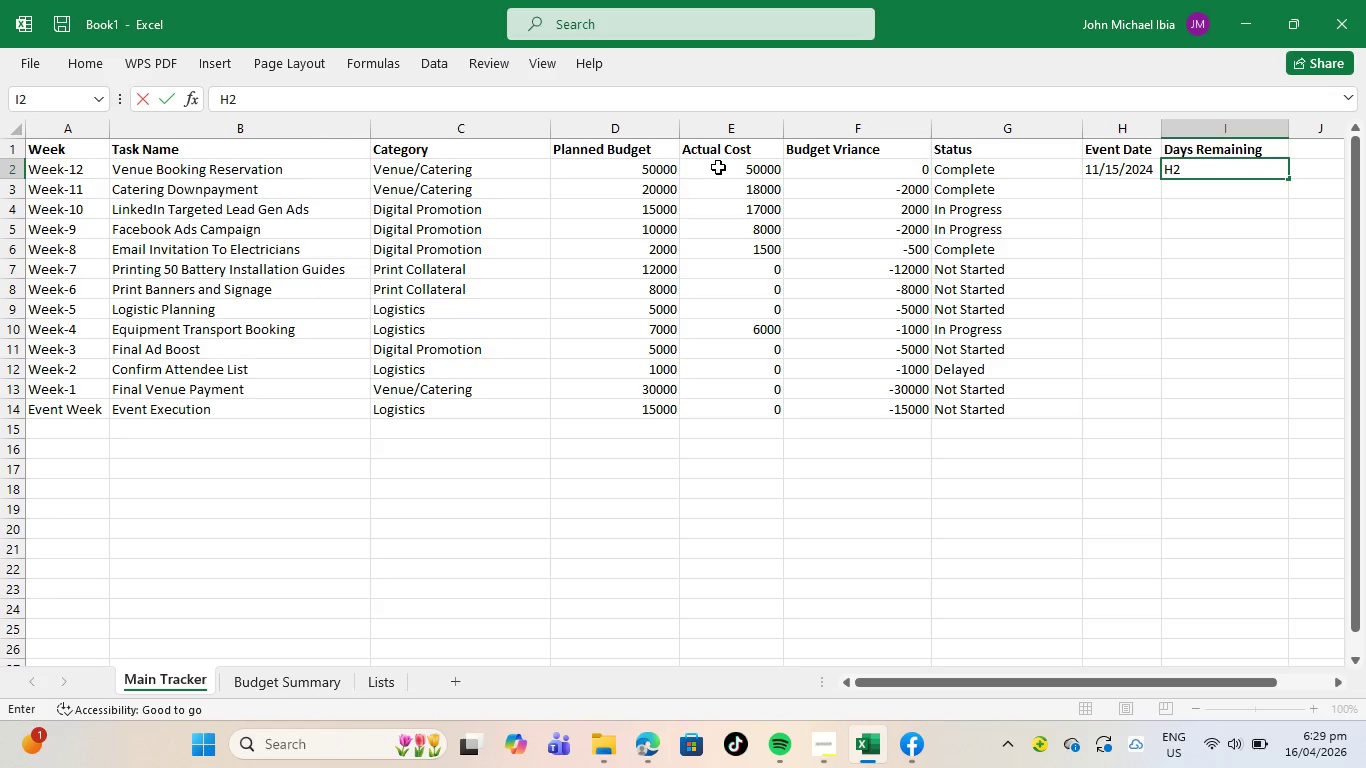 
key(Backspace)
 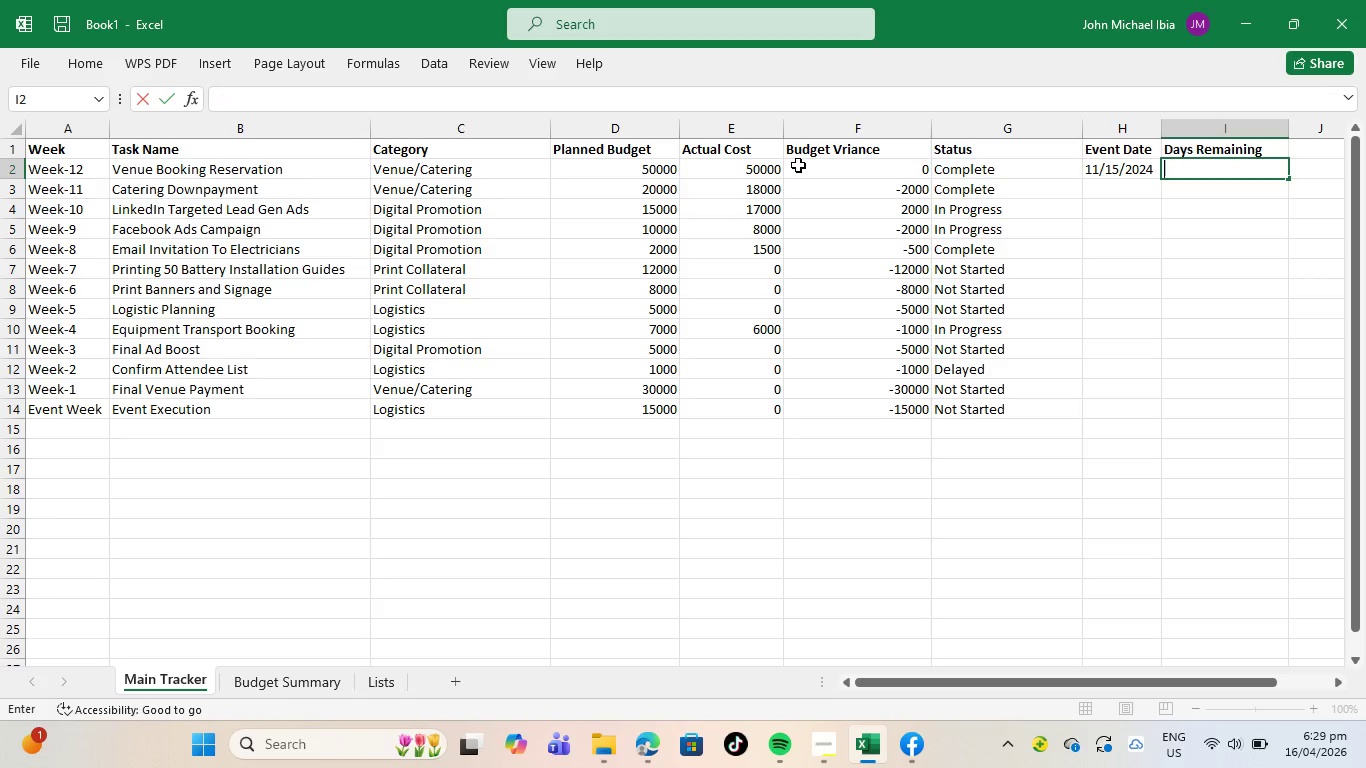 
key(Backspace)
 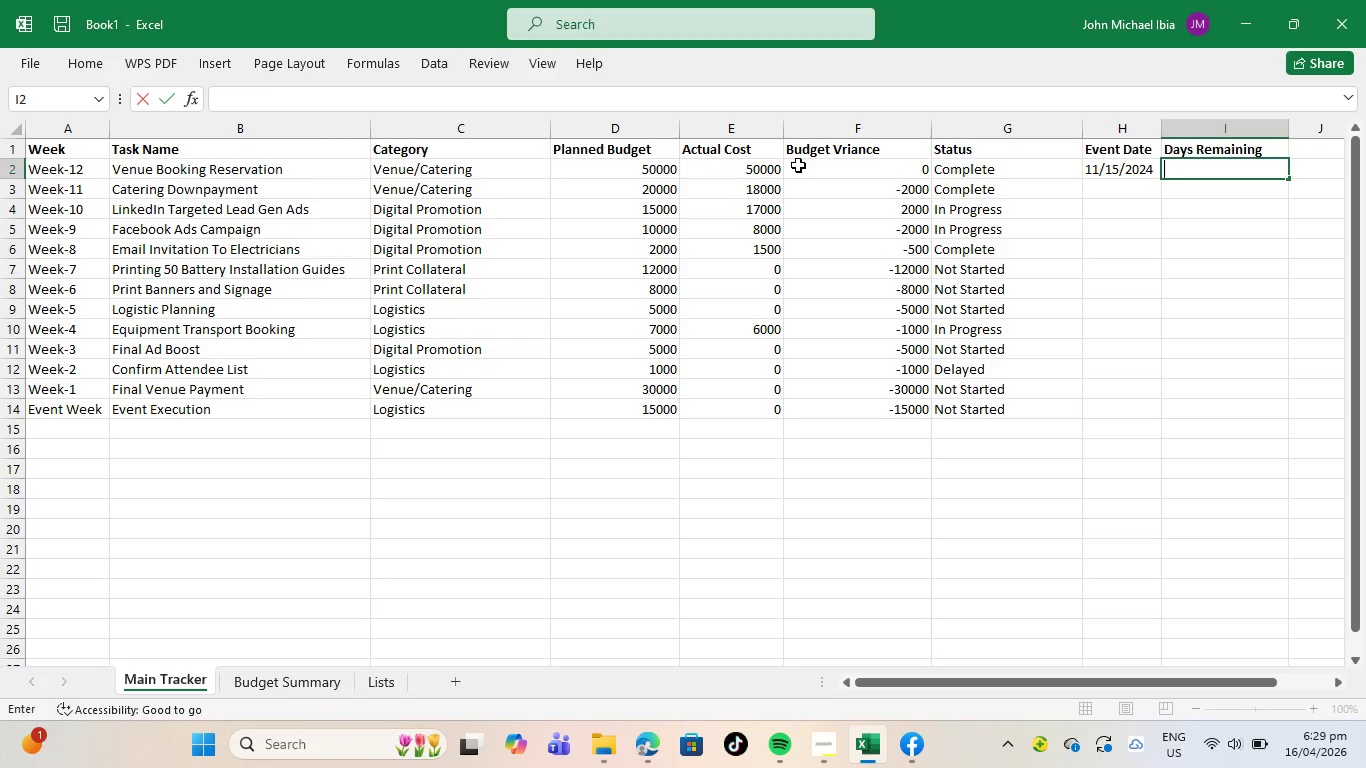 
key(Backspace)
 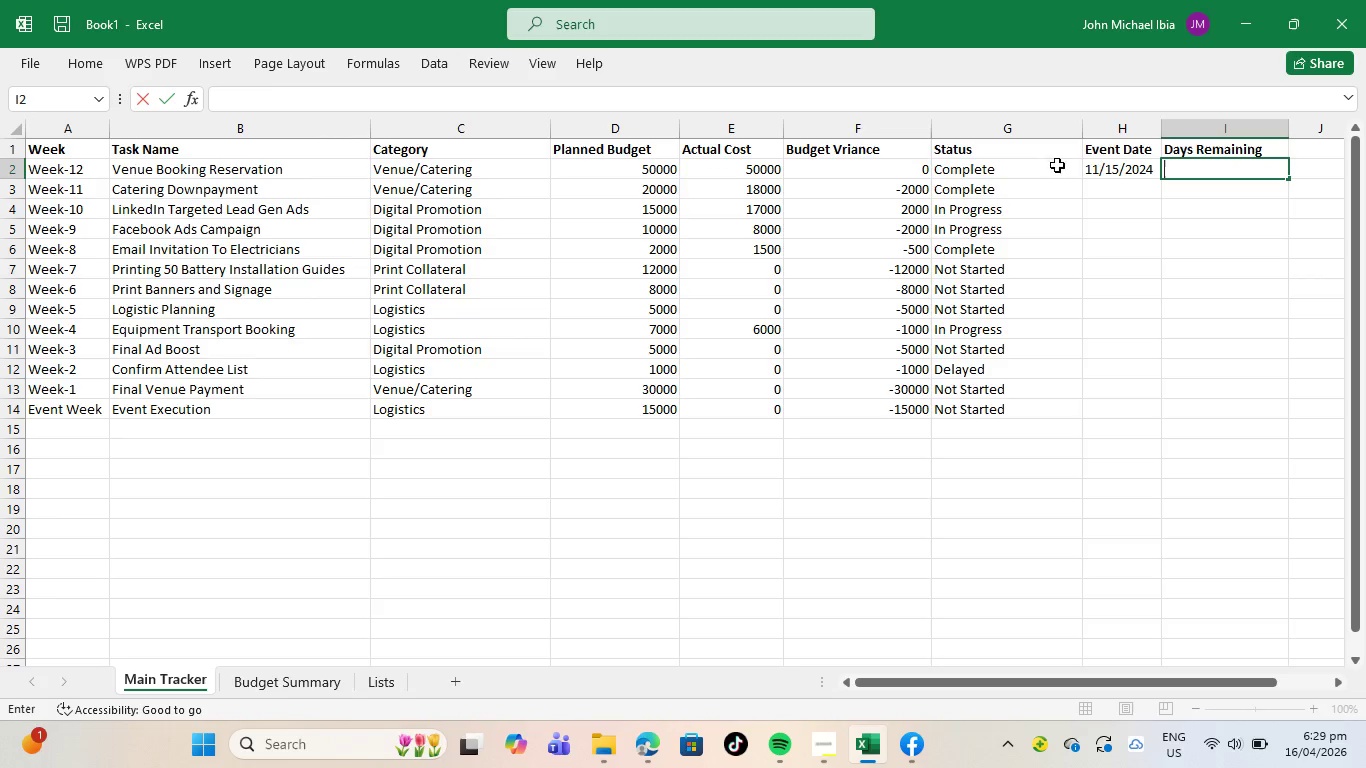 
left_click([1097, 165])
 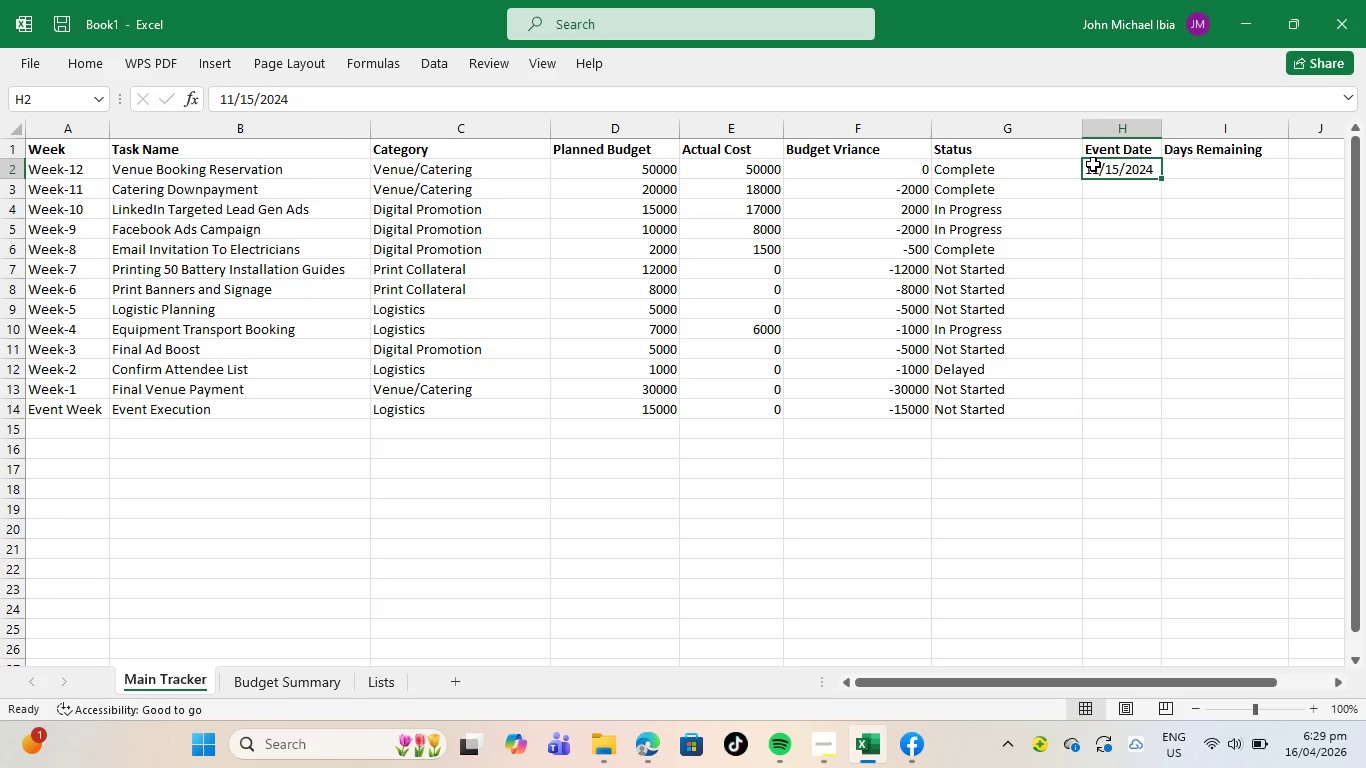 
key(Delete)
 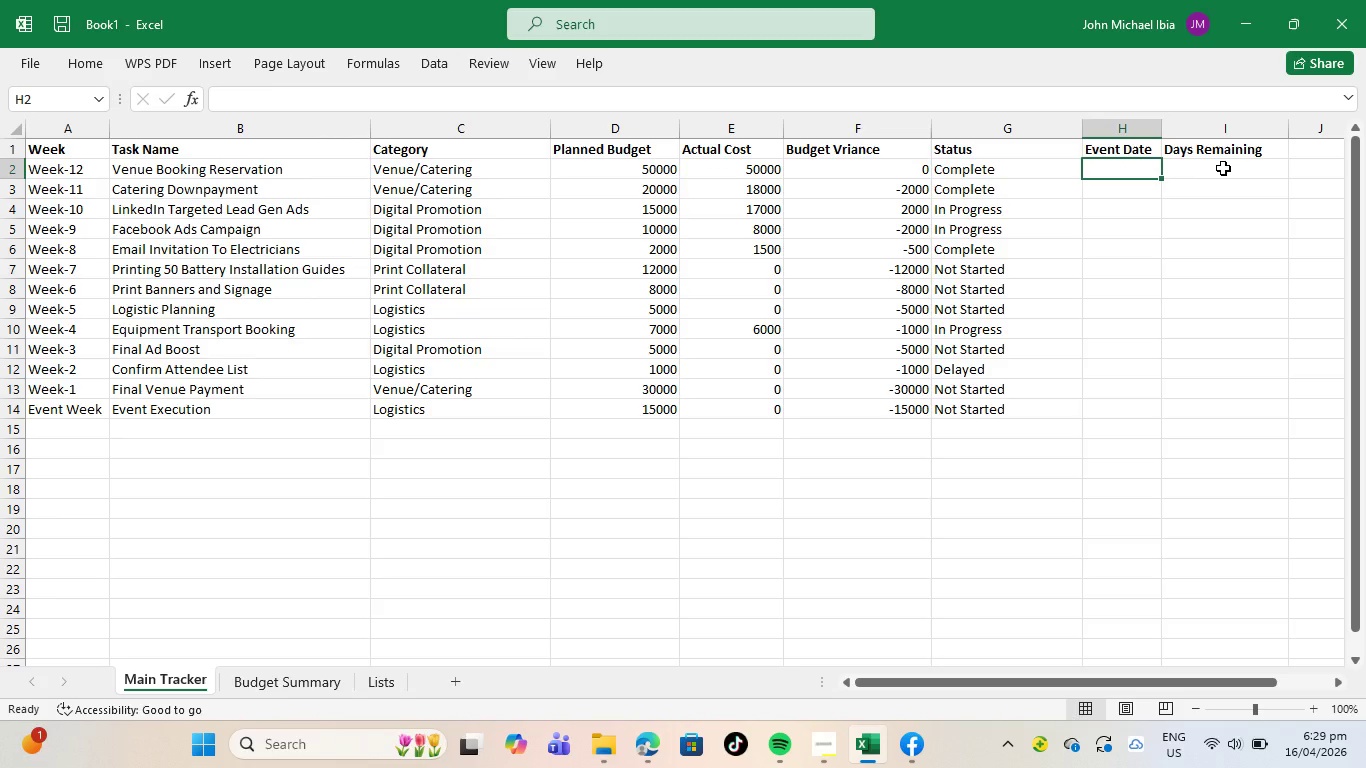 
type(11/15/2024)
 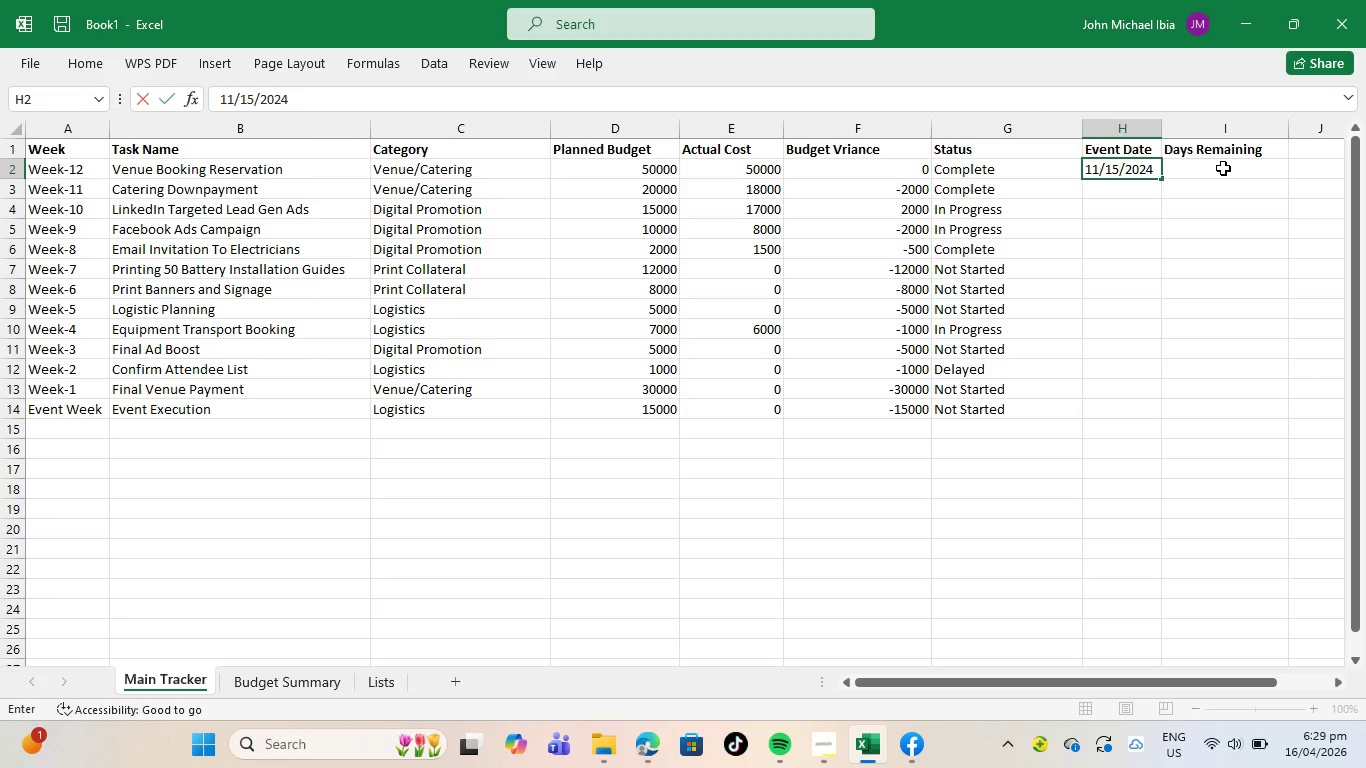 
key(Enter)
 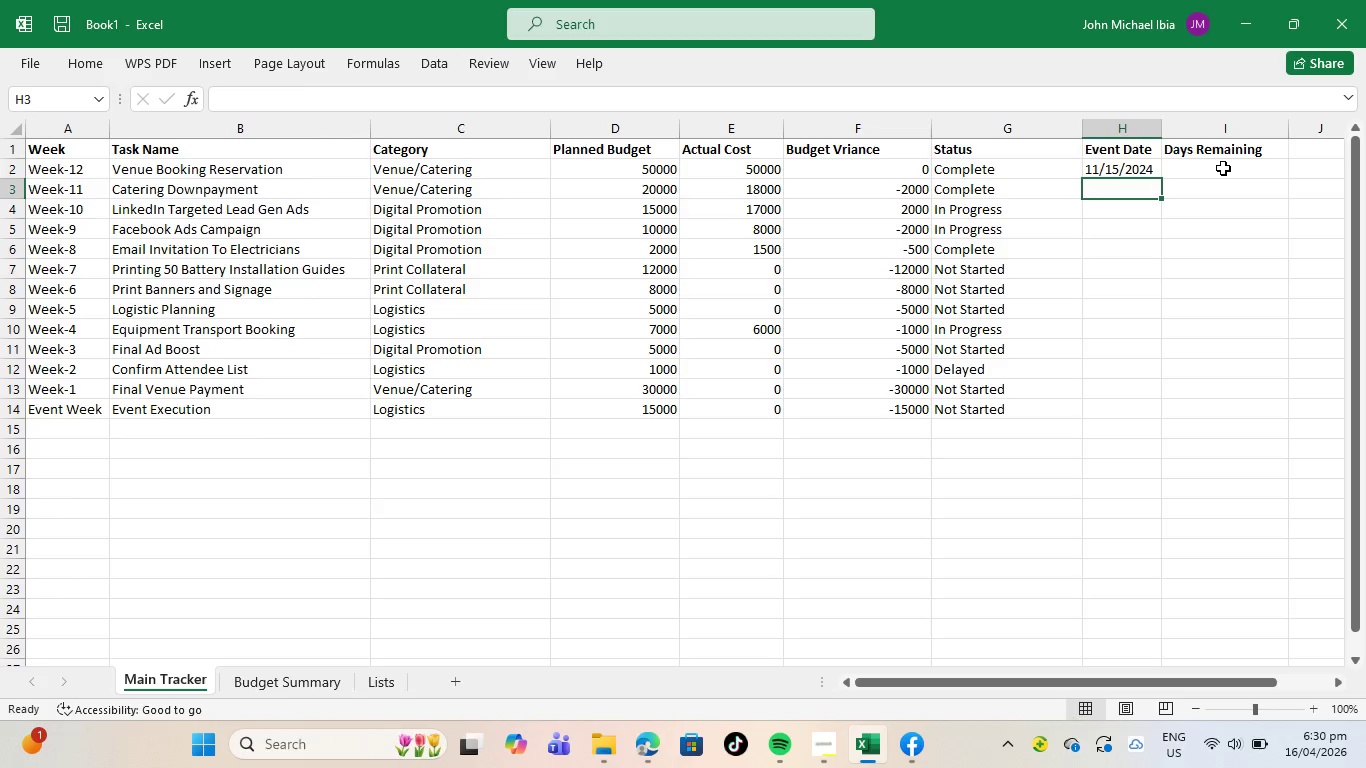 
wait(11.16)
 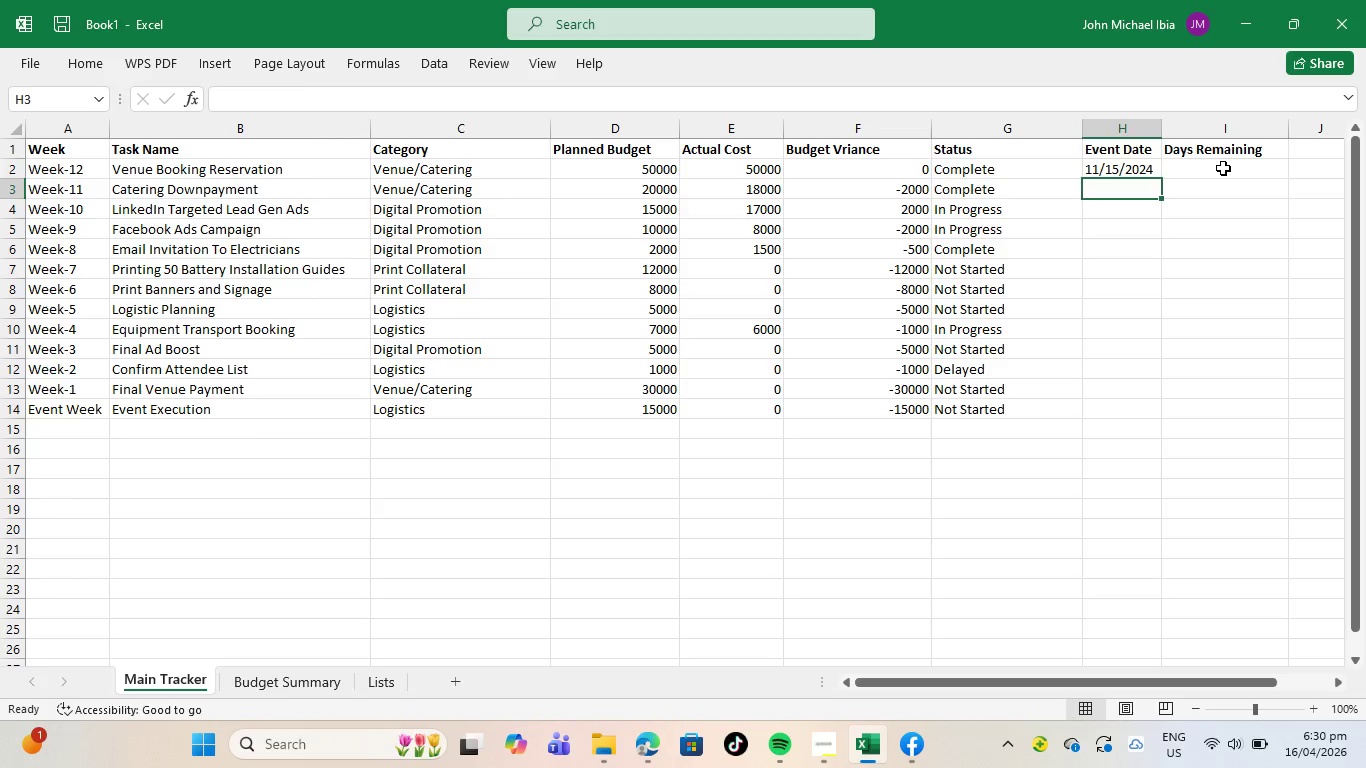 
left_click([1120, 171])
 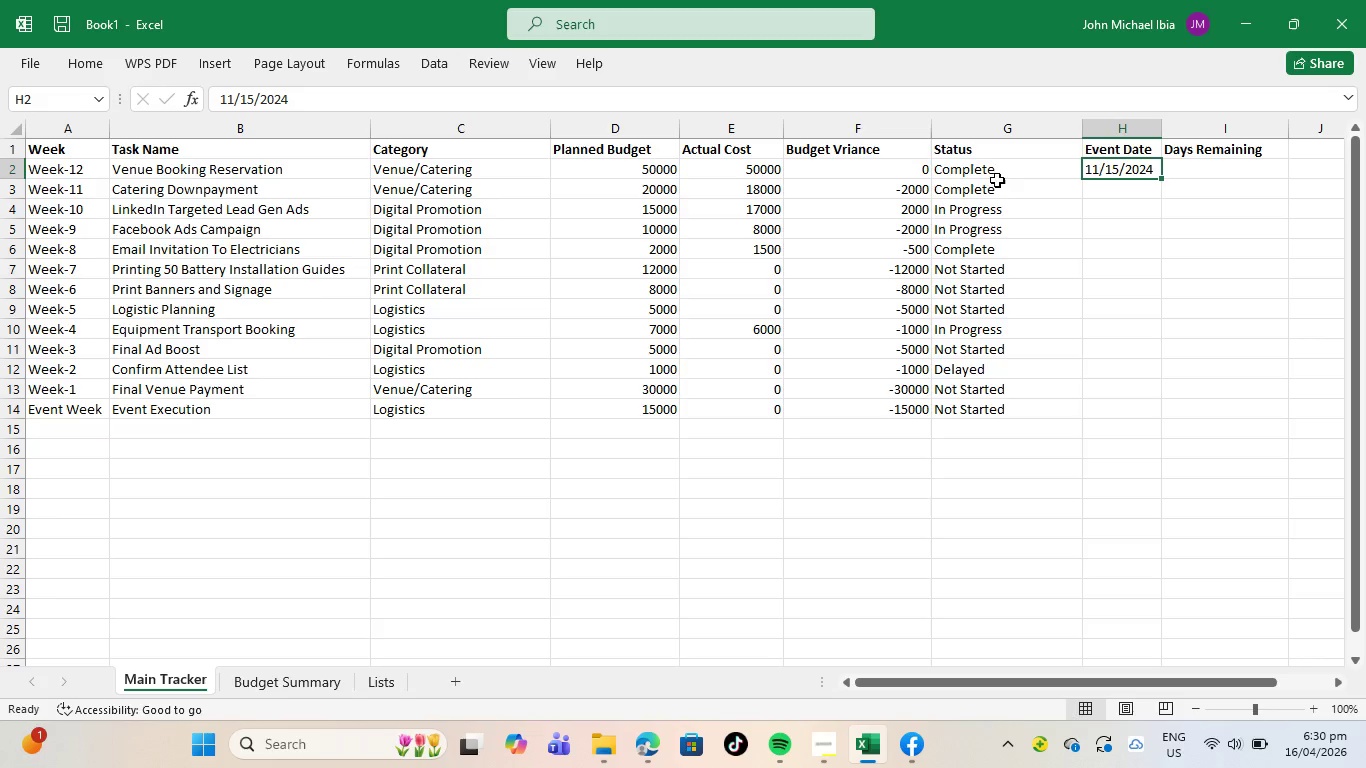 
wait(5.73)
 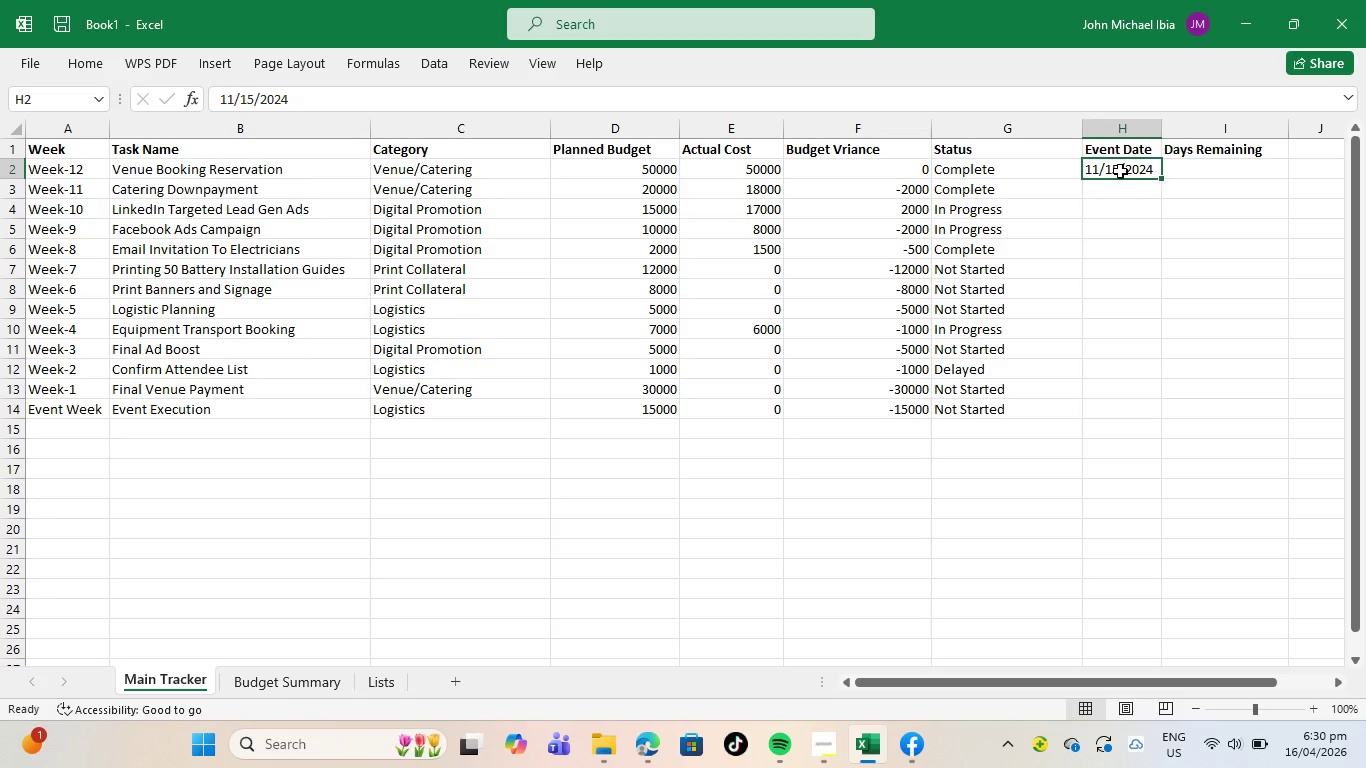 
left_click([433, 62])
 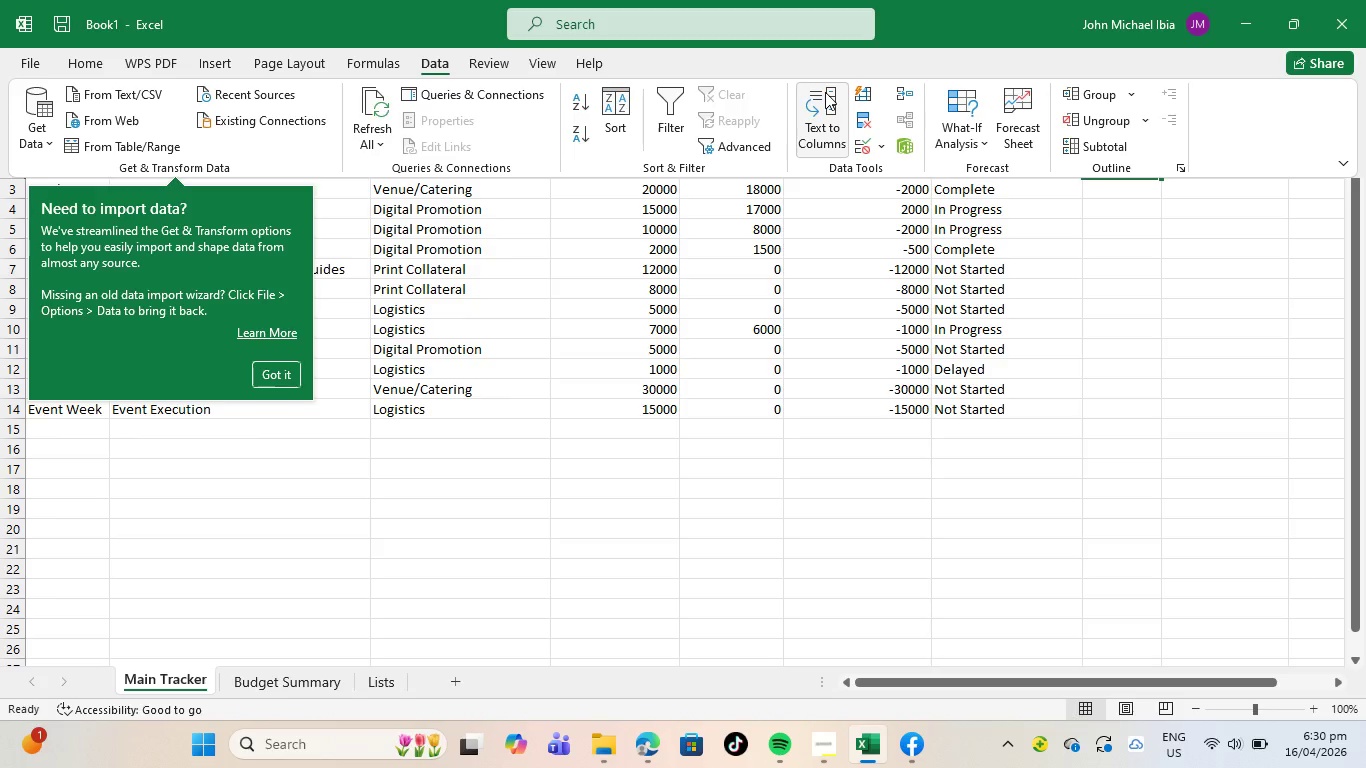 
wait(6.17)
 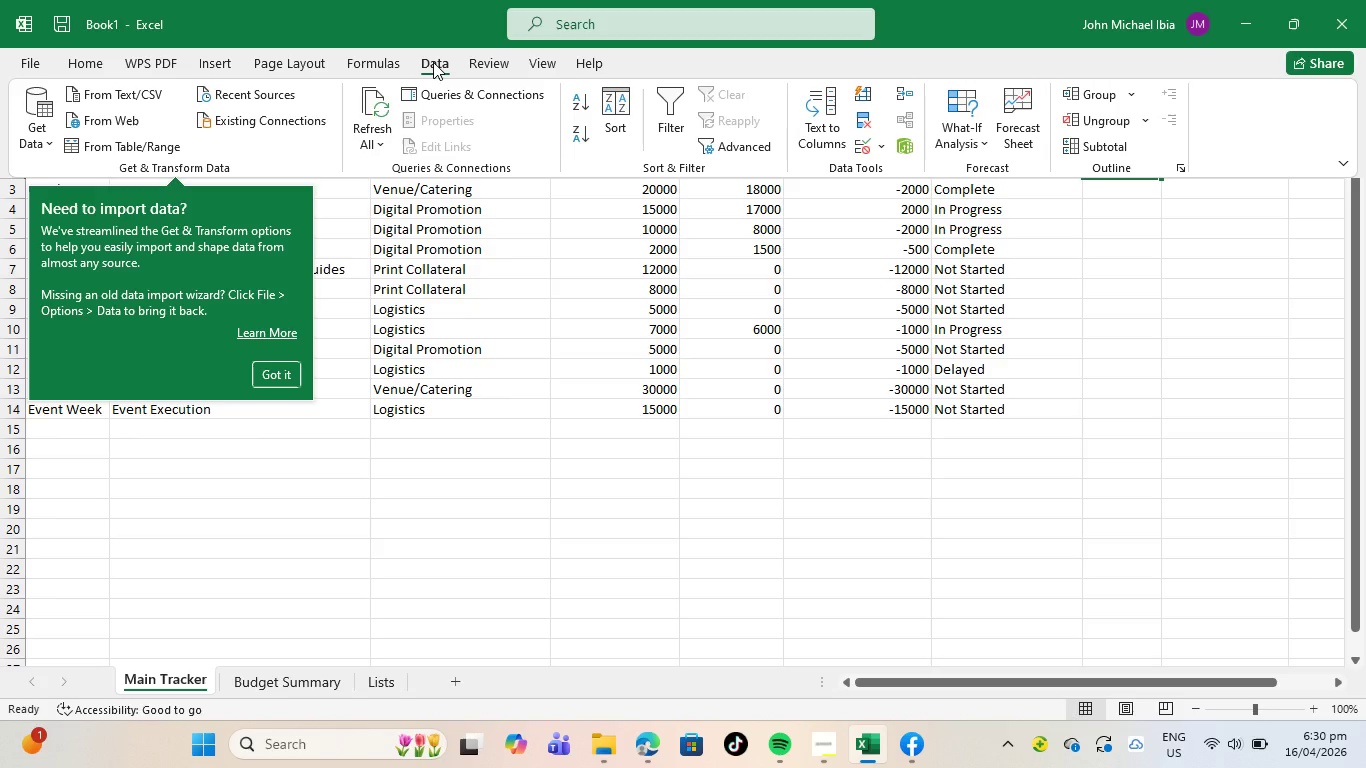 
left_click([825, 92])
 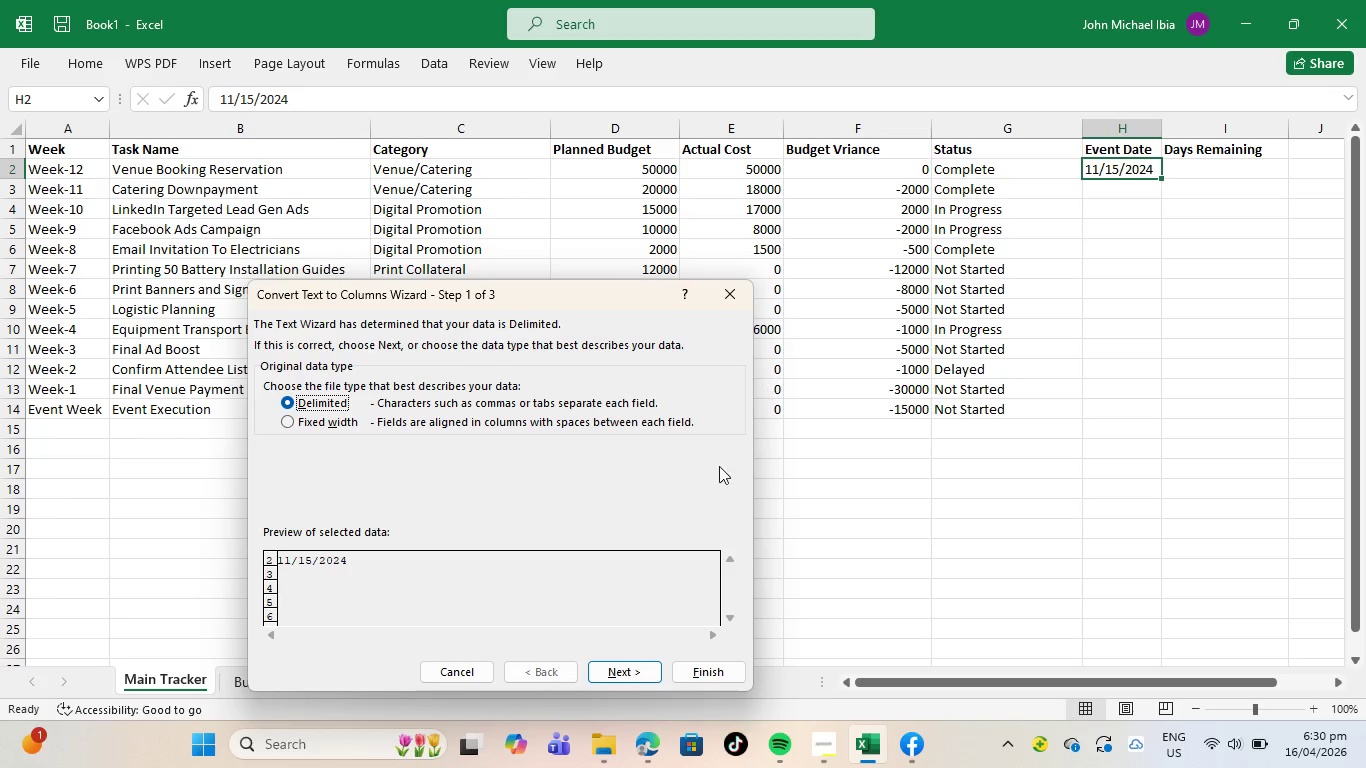 
left_click([689, 667])
 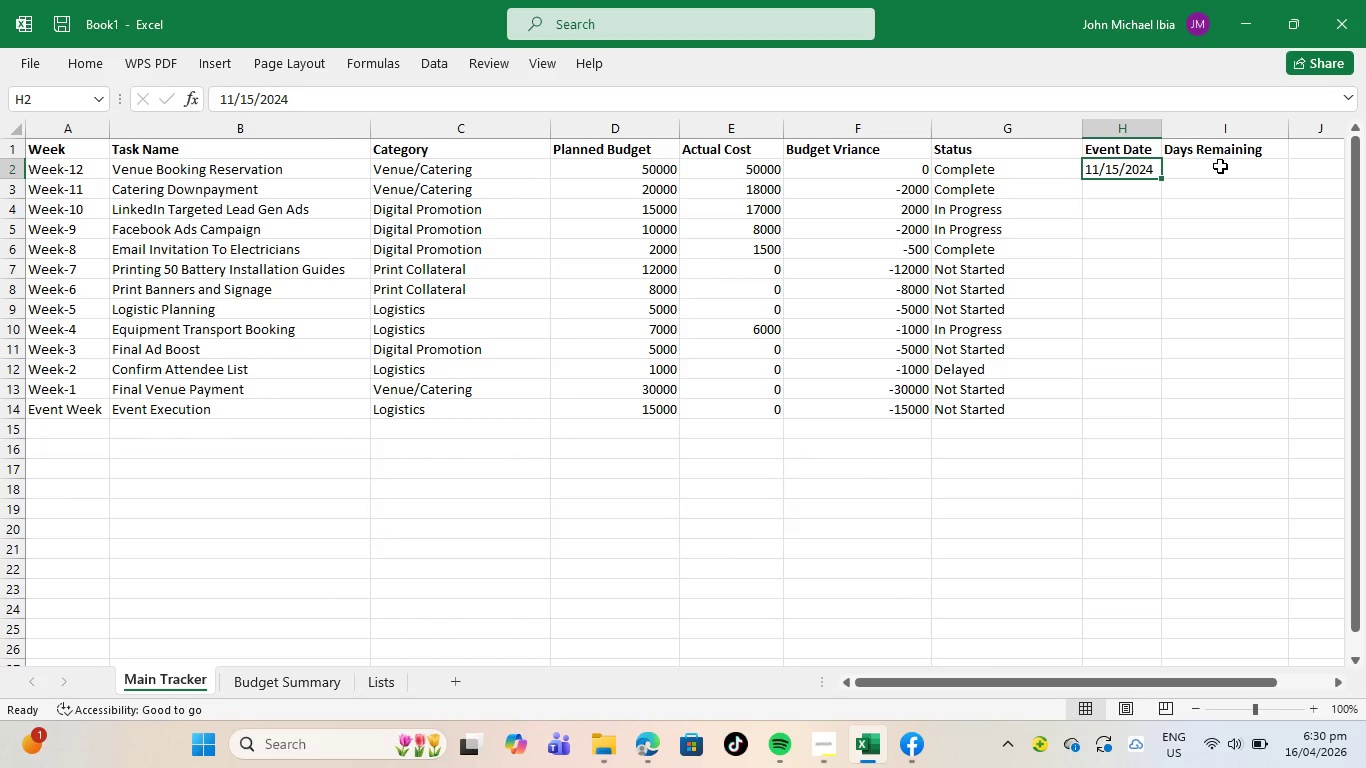 
wait(6.86)
 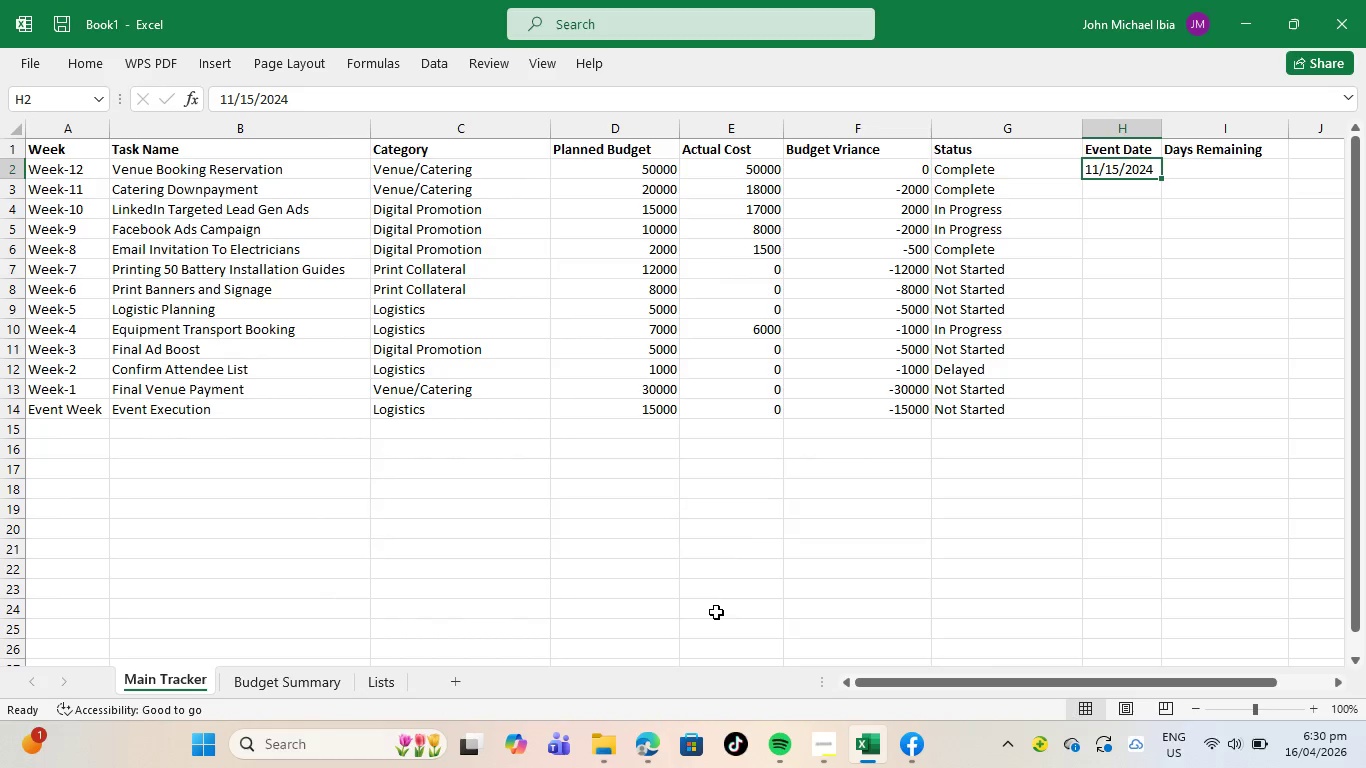 
left_click([1220, 166])
 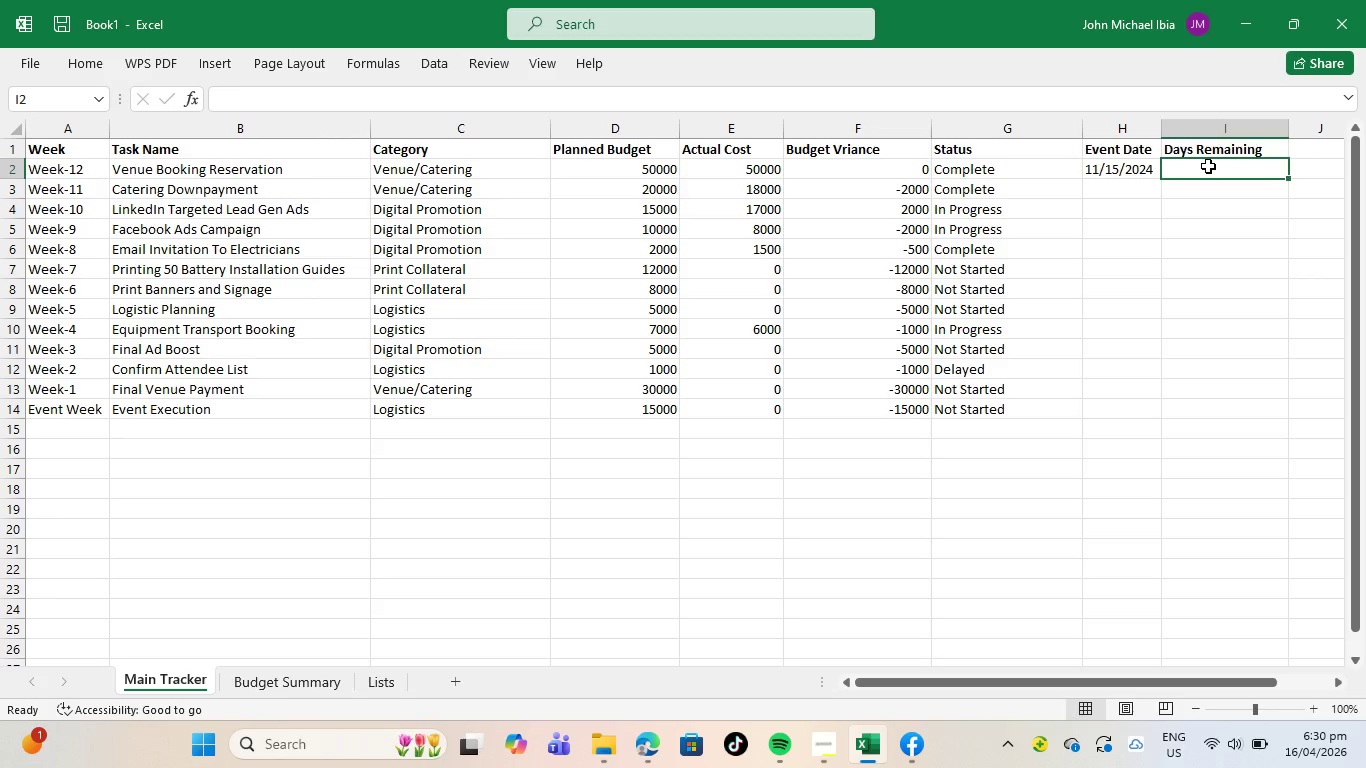 
wait(8.28)
 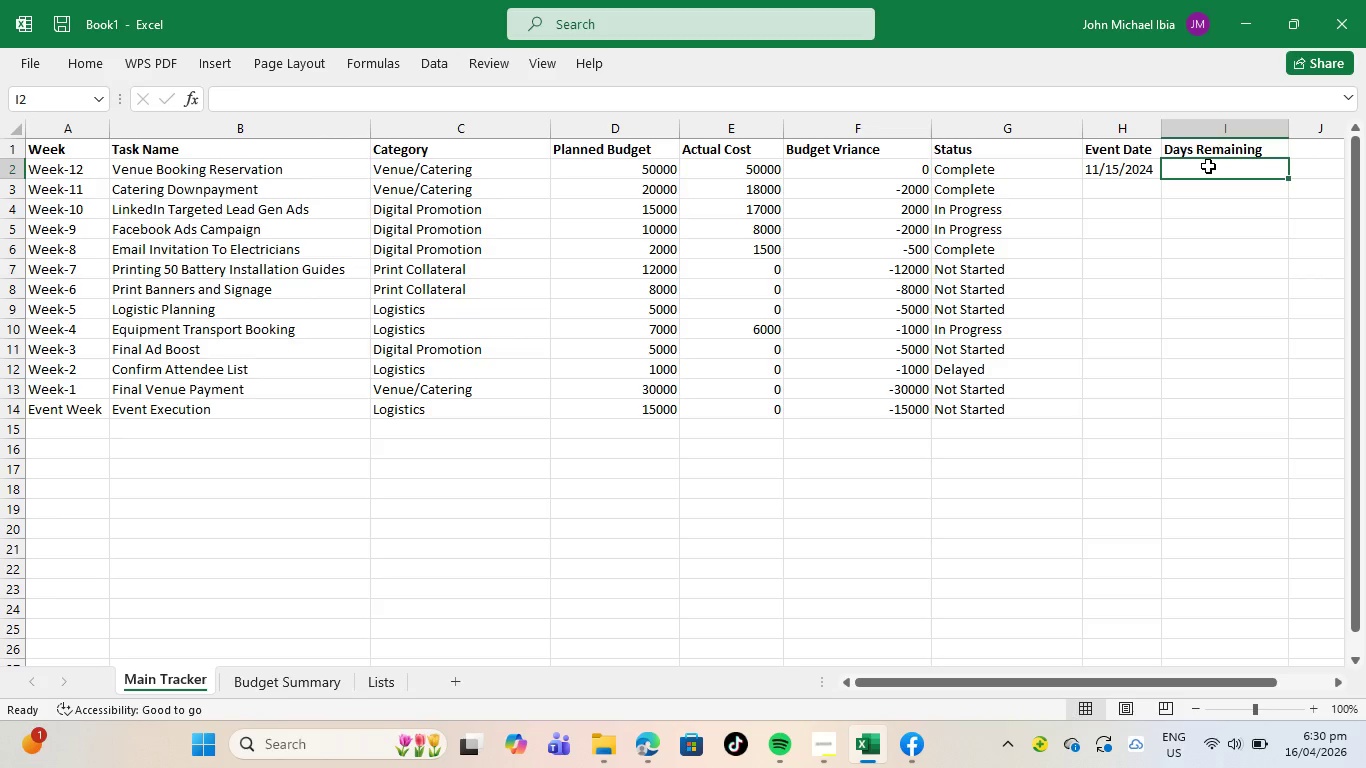 
type(=$H$2-)
 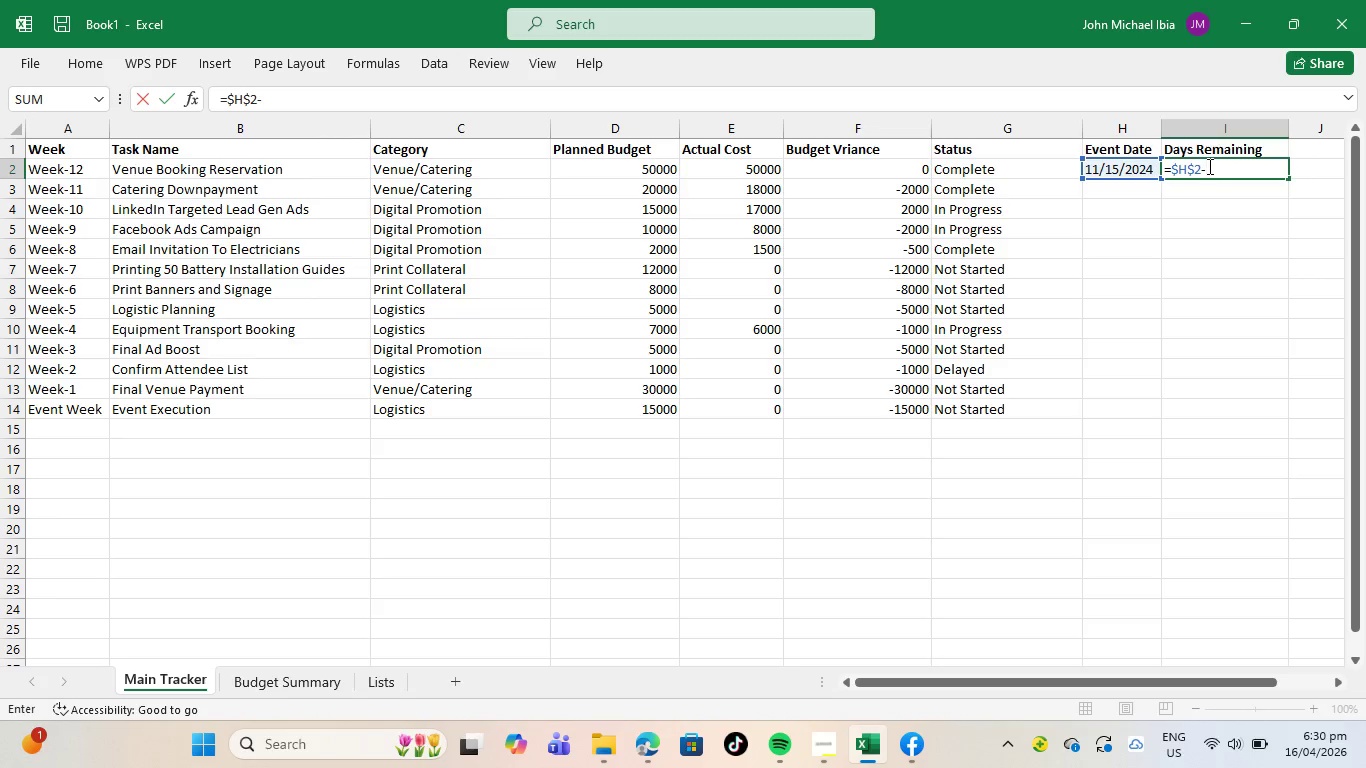 
type(TODAY())
 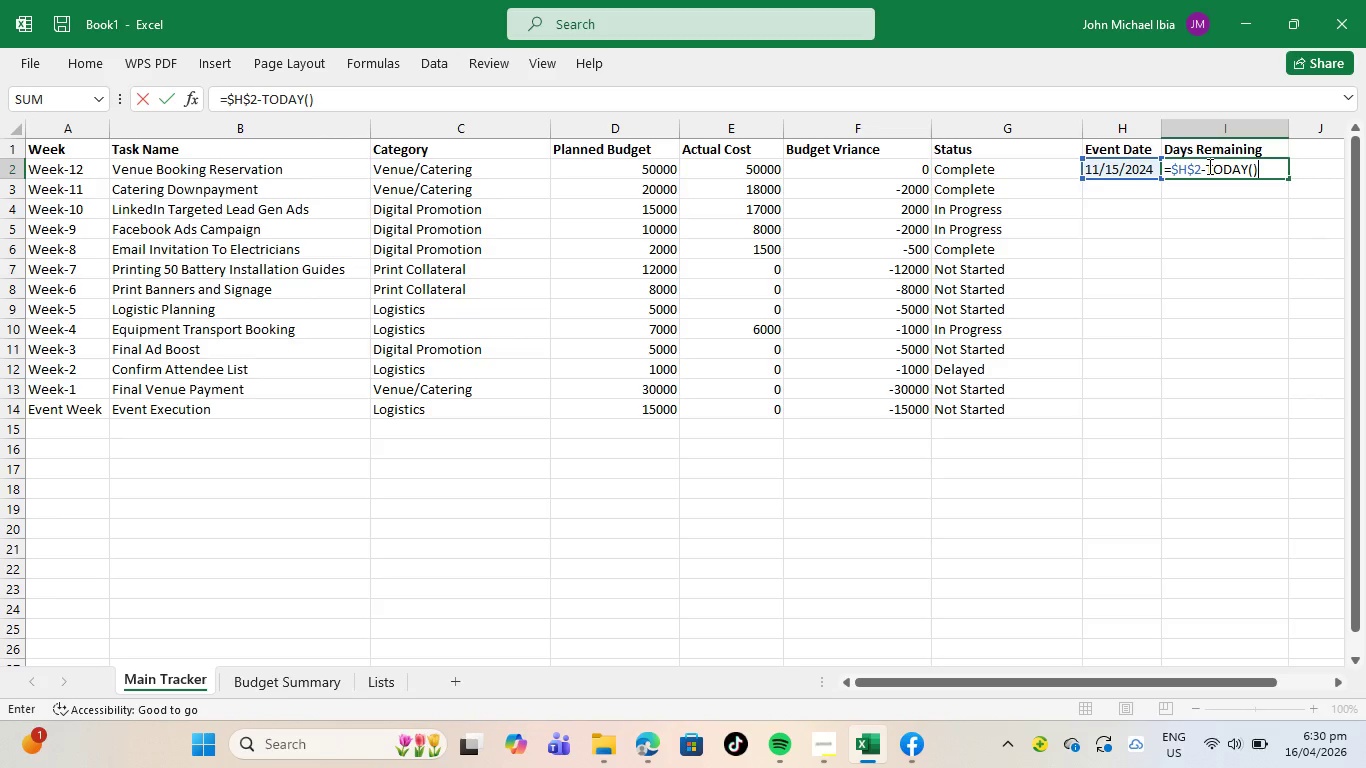 
key(Enter)
 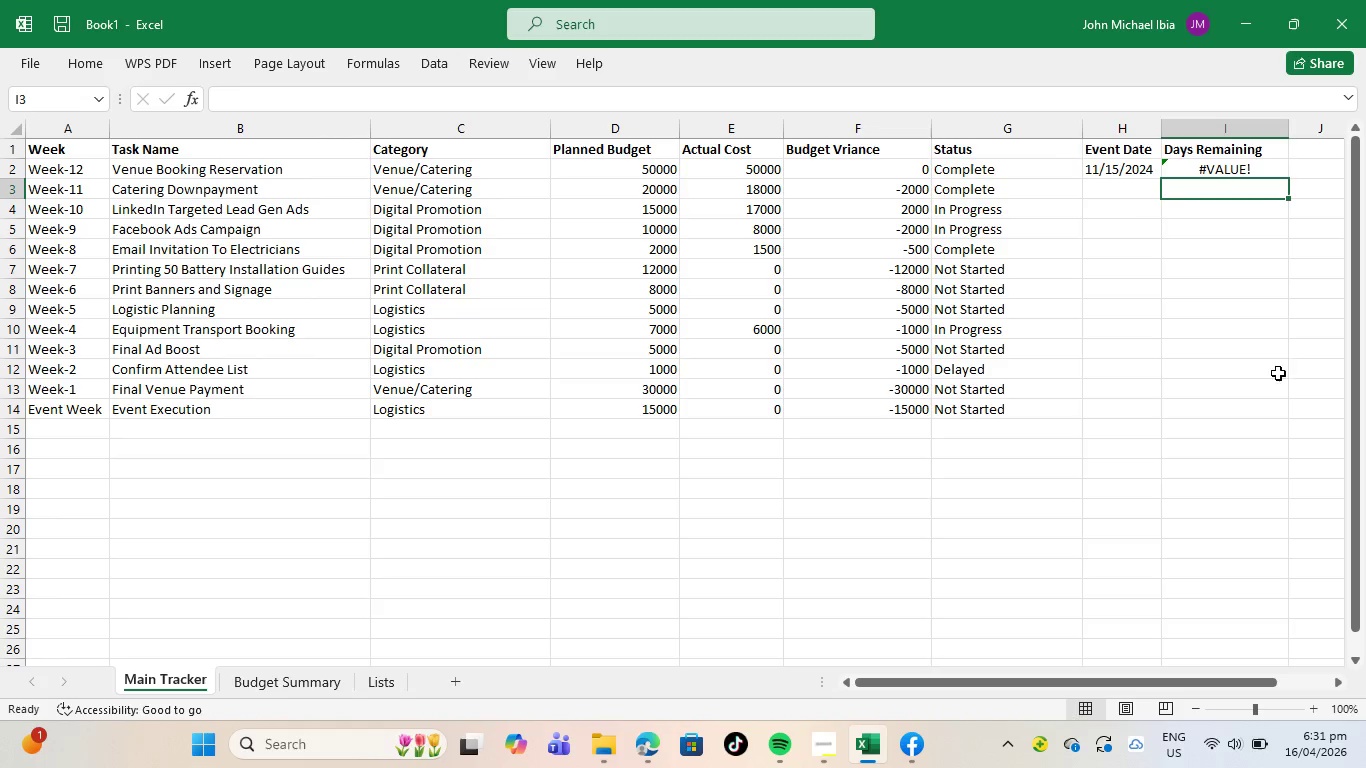 
left_click([1224, 173])
 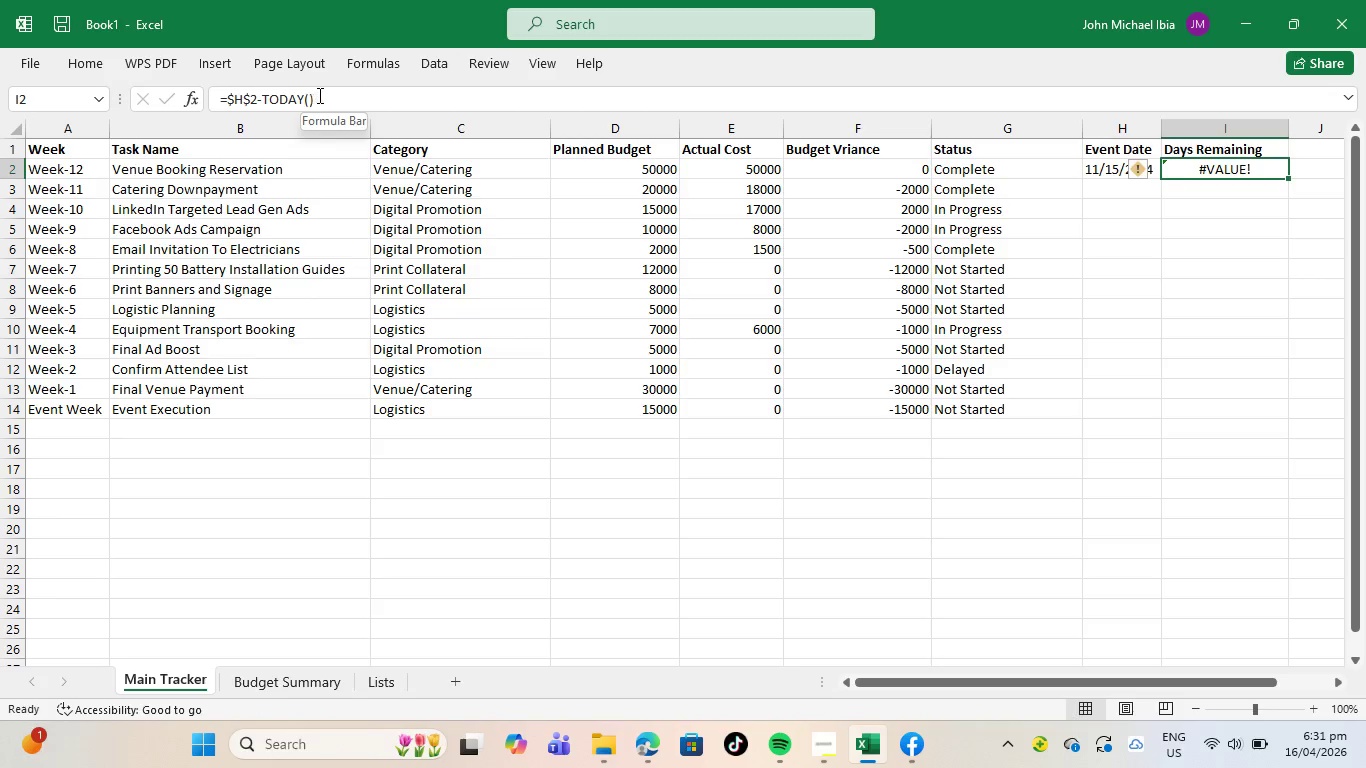 
left_click([322, 95])
 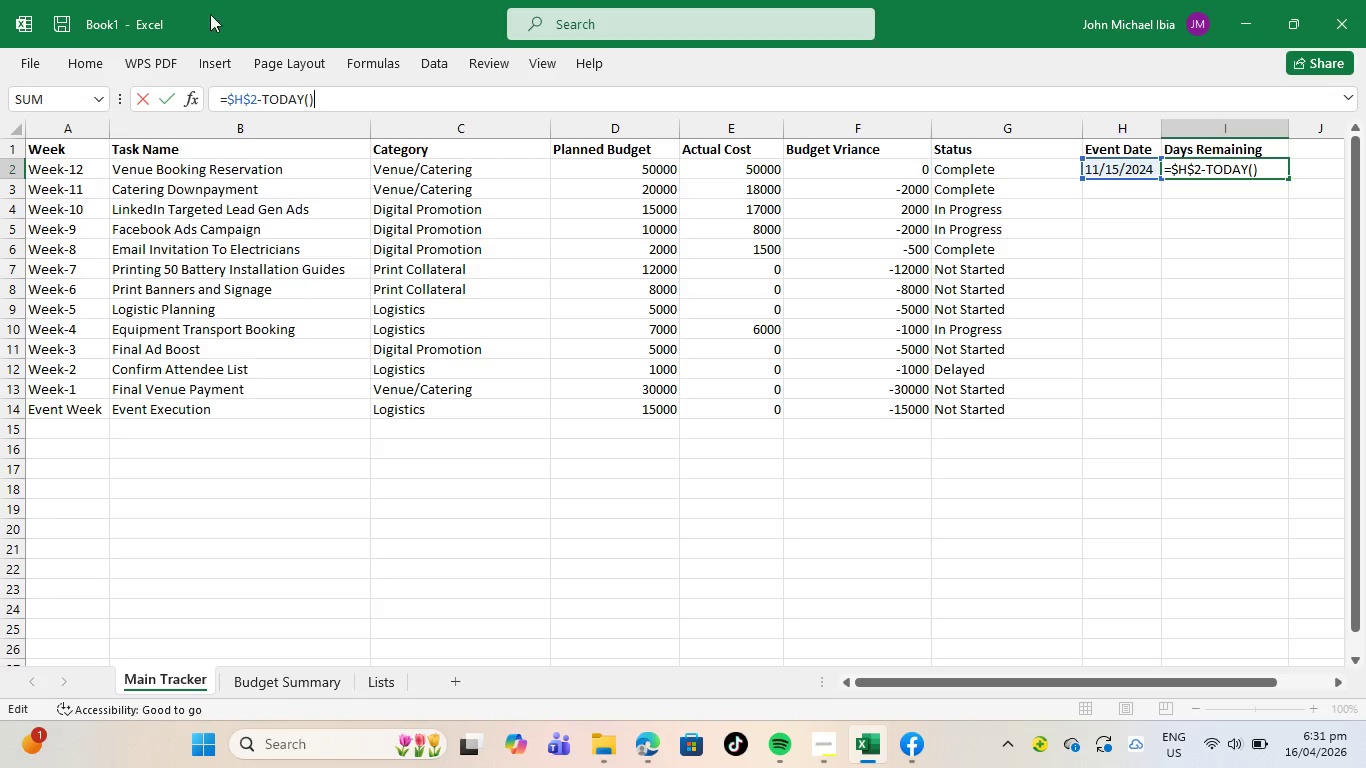 
wait(5.53)
 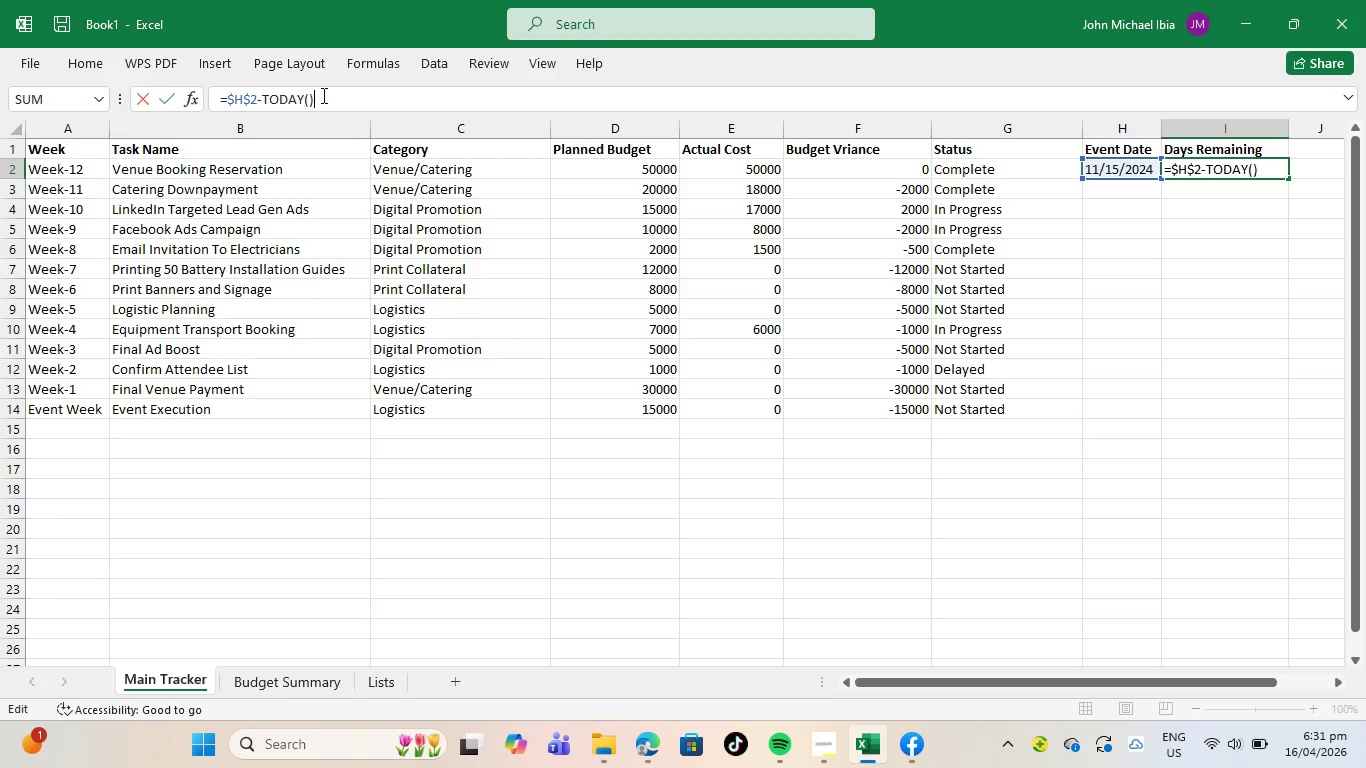 
key(Backspace)
 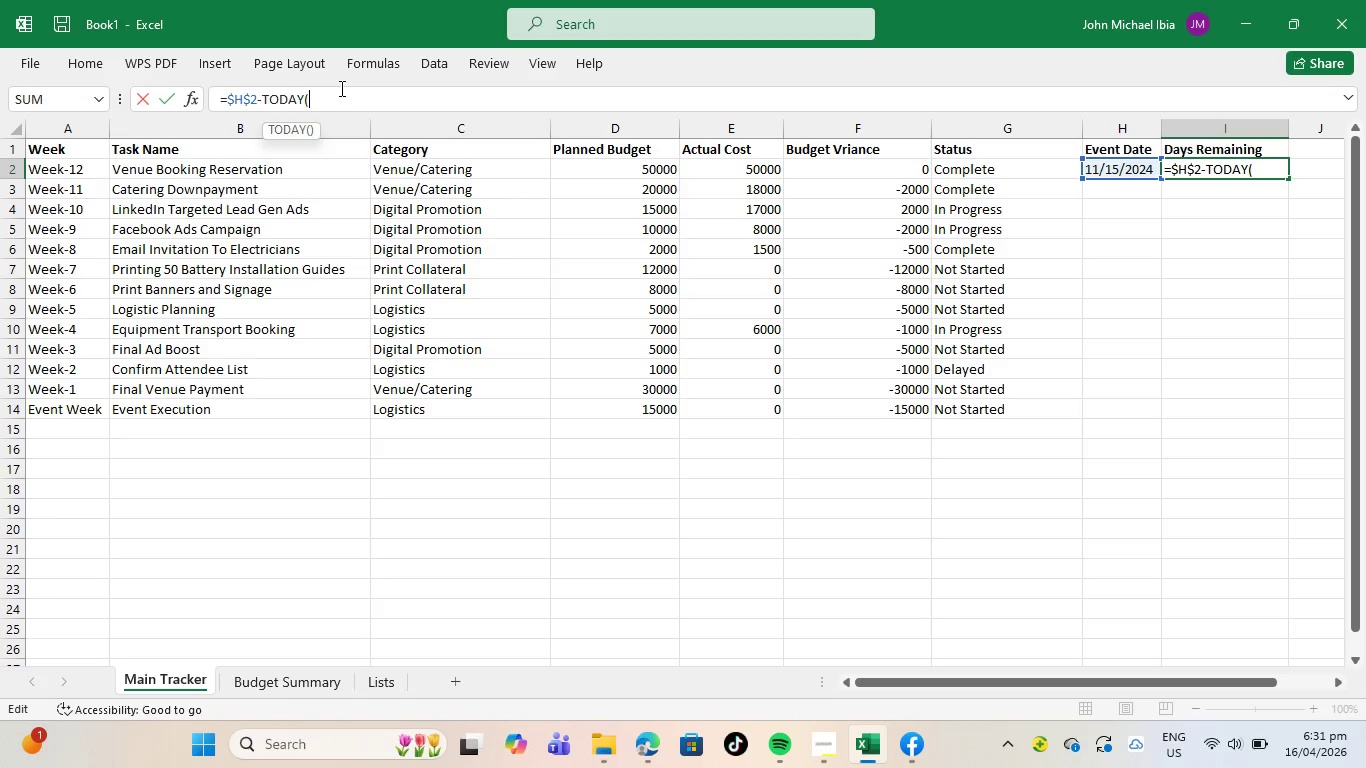 
key(Backspace)
 